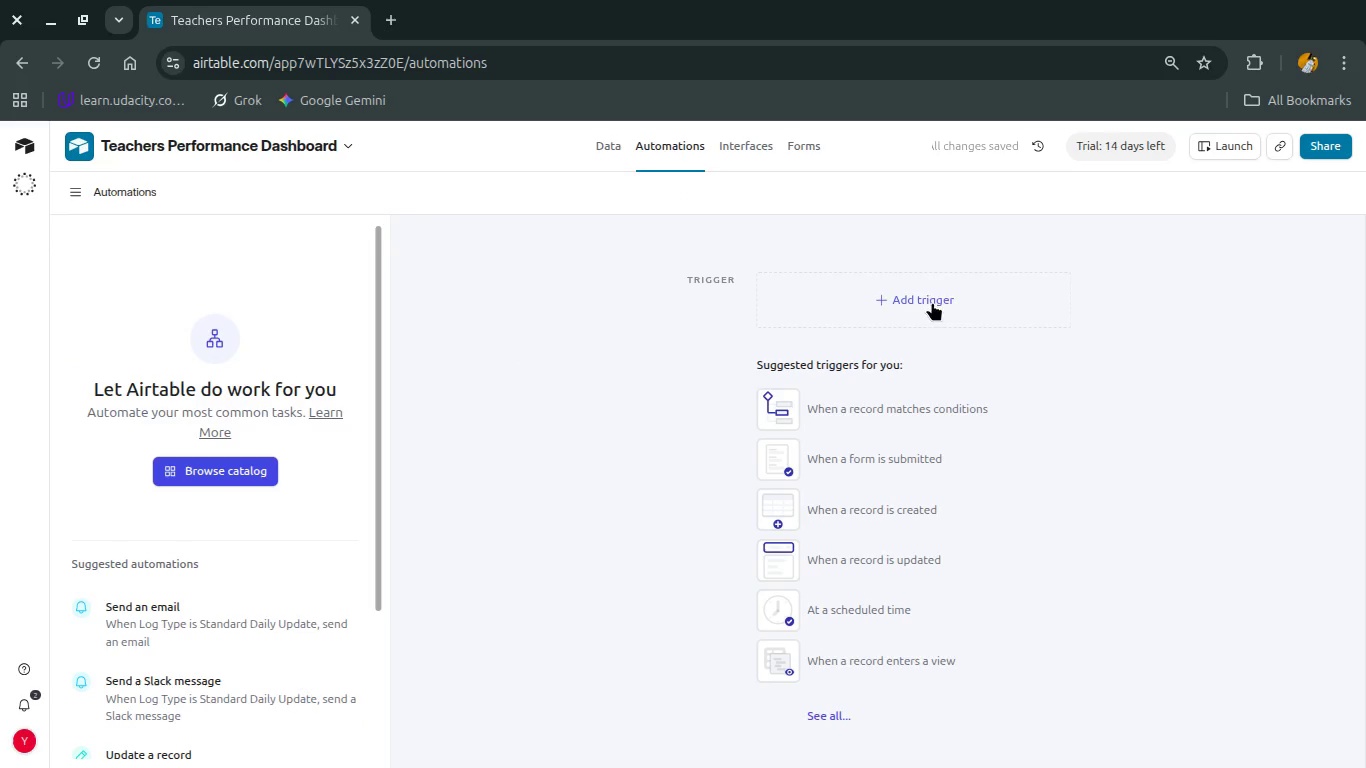 
left_click([941, 298])
 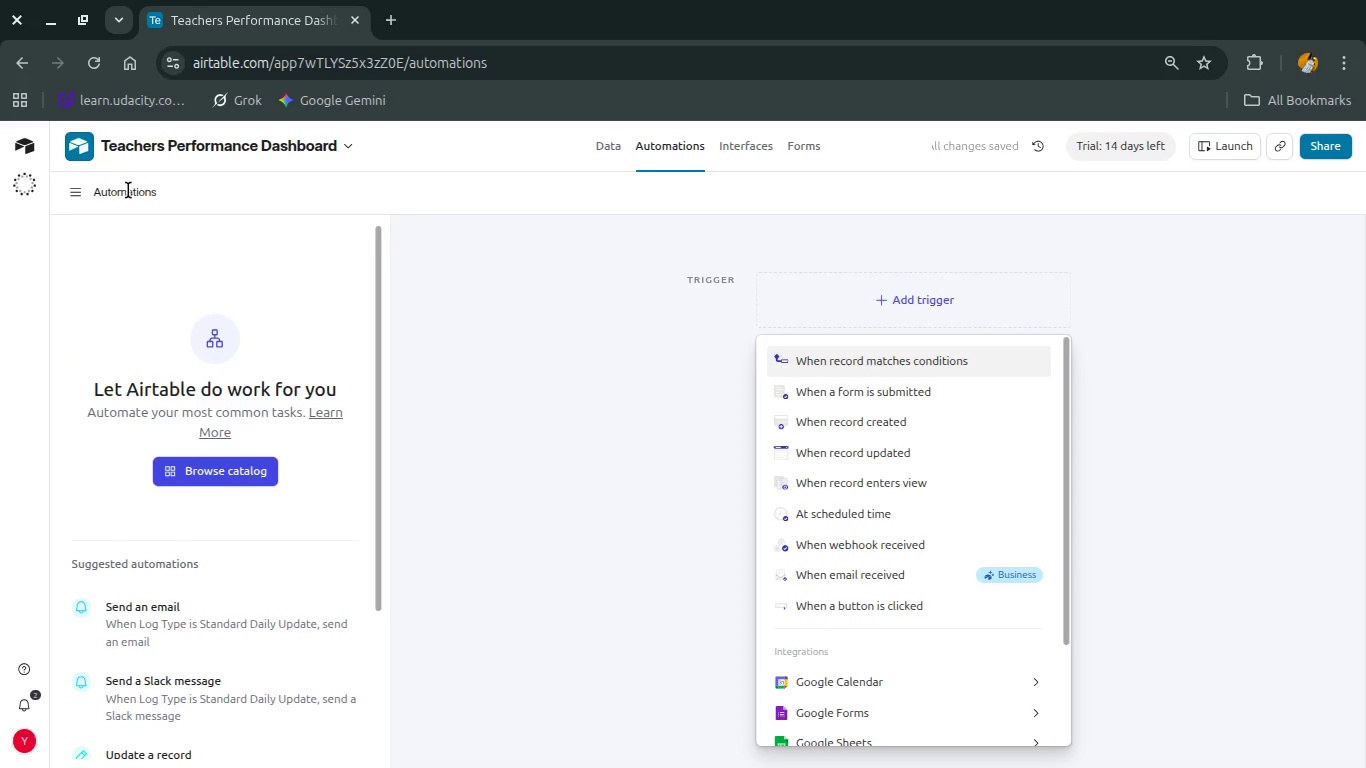 
double_click([128, 190])
 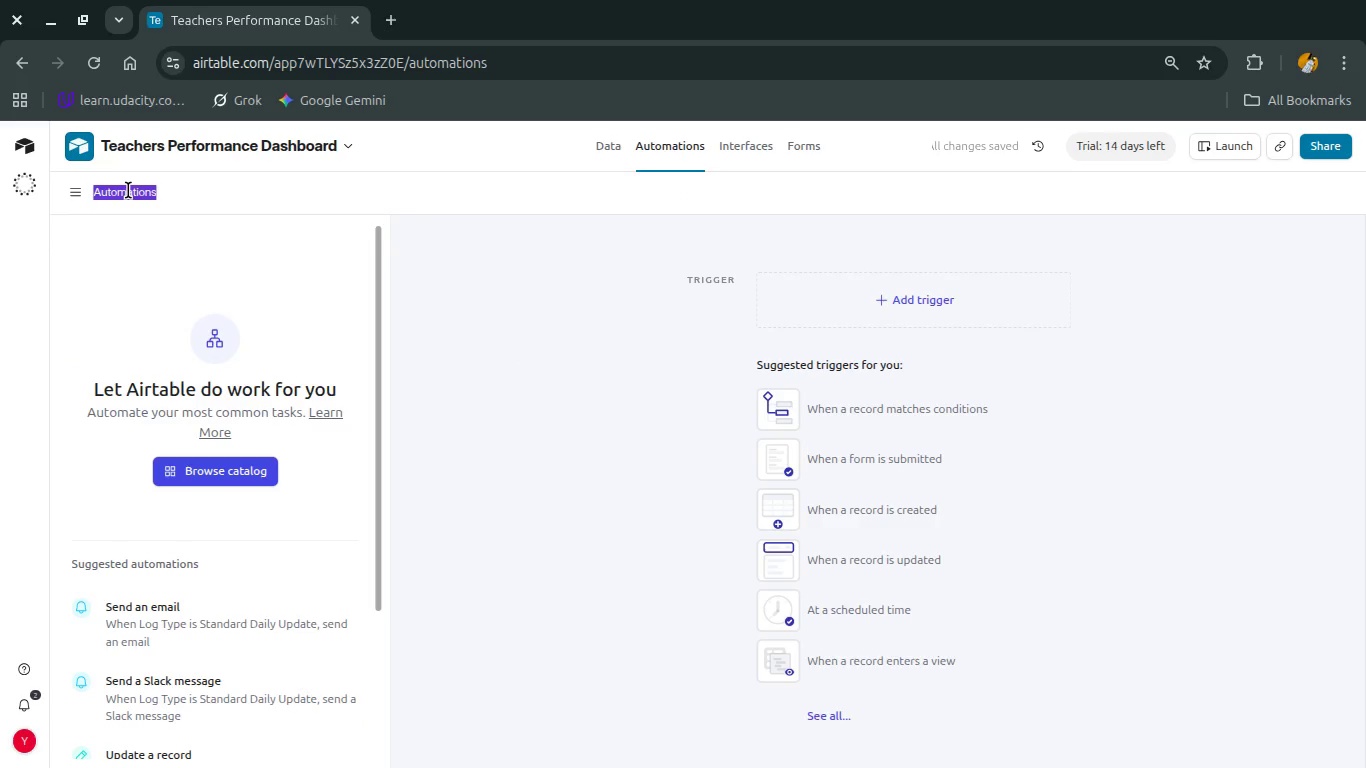 
key(B)
 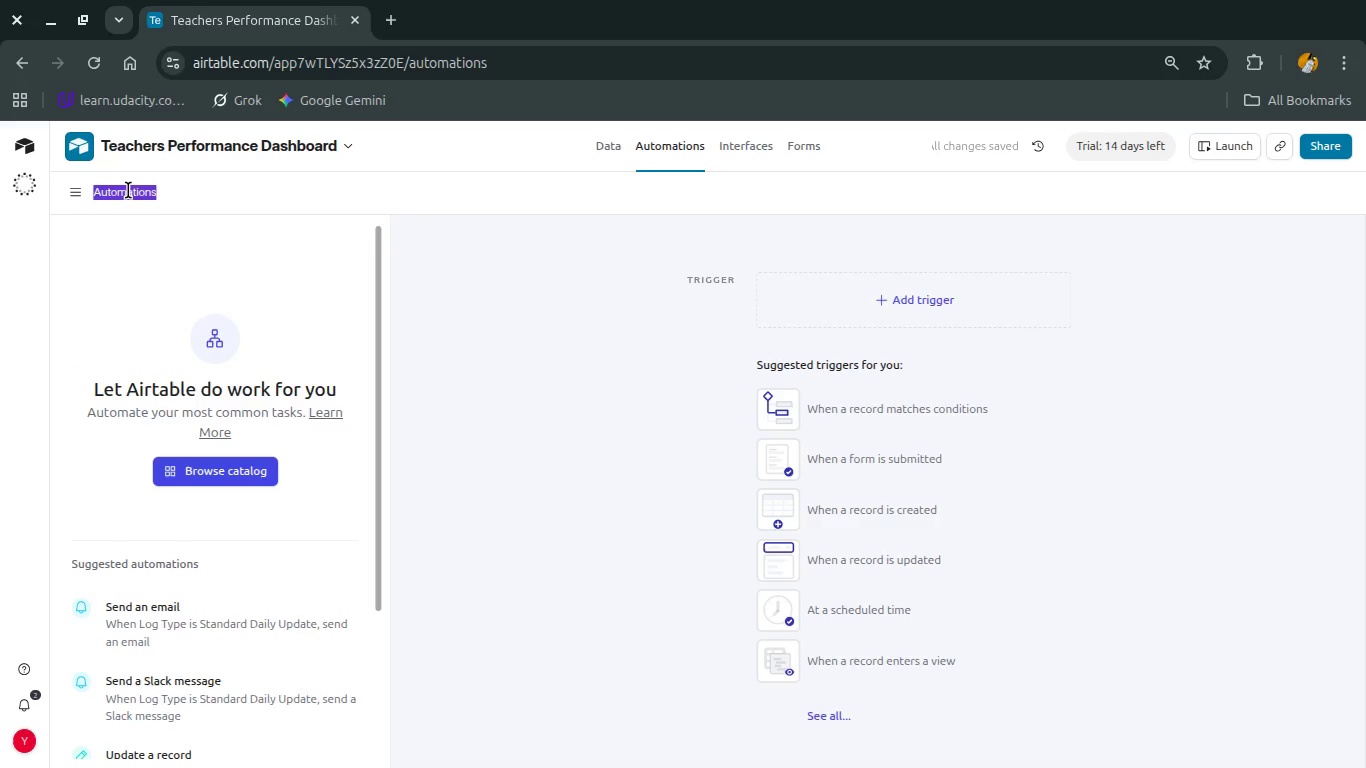 
key(Space)
 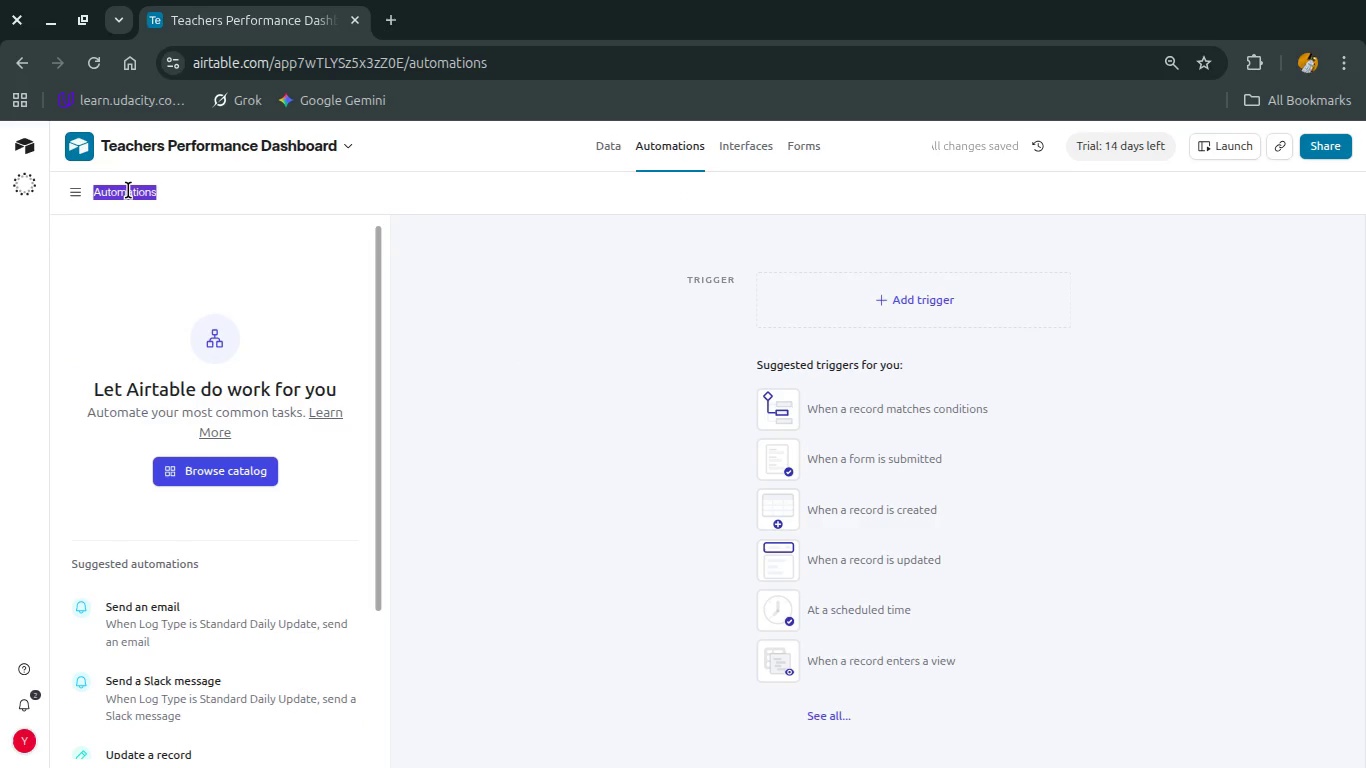 
key(Space)
 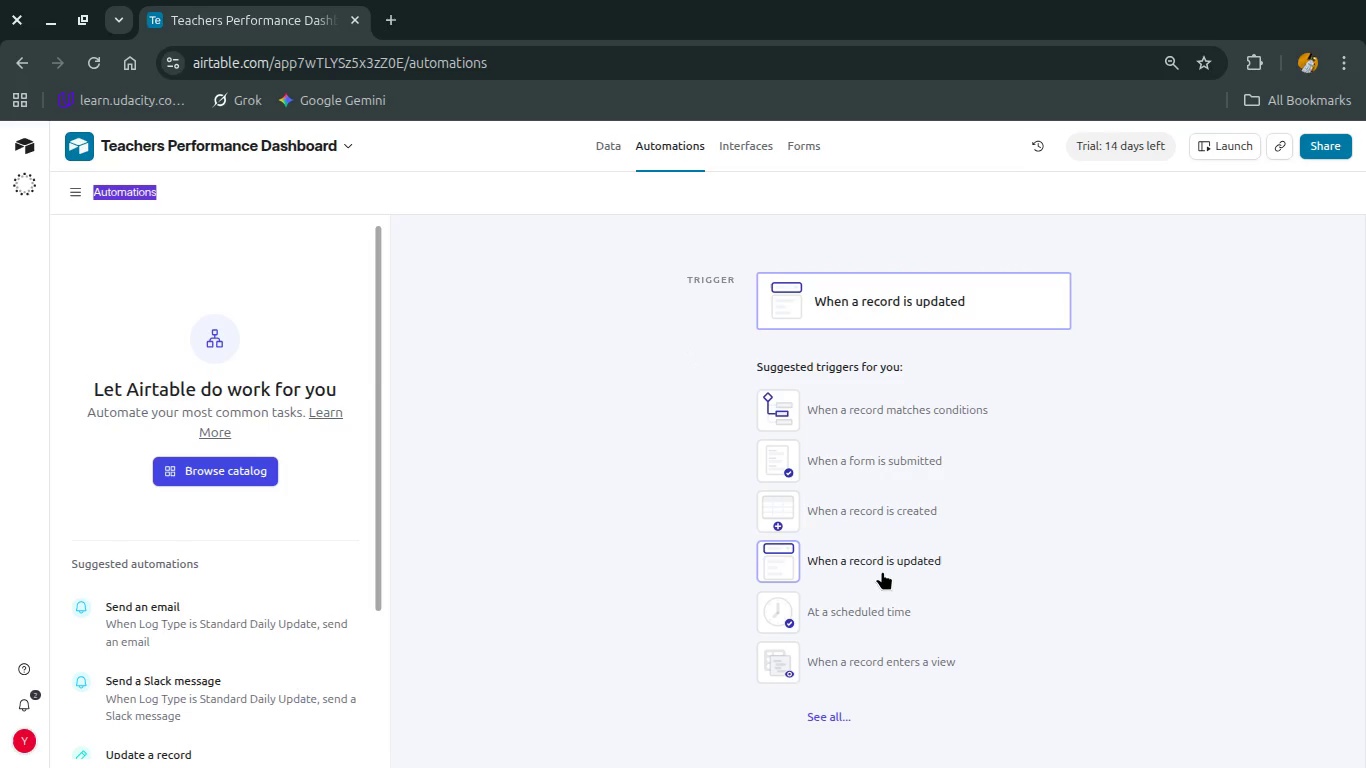 
wait(10.17)
 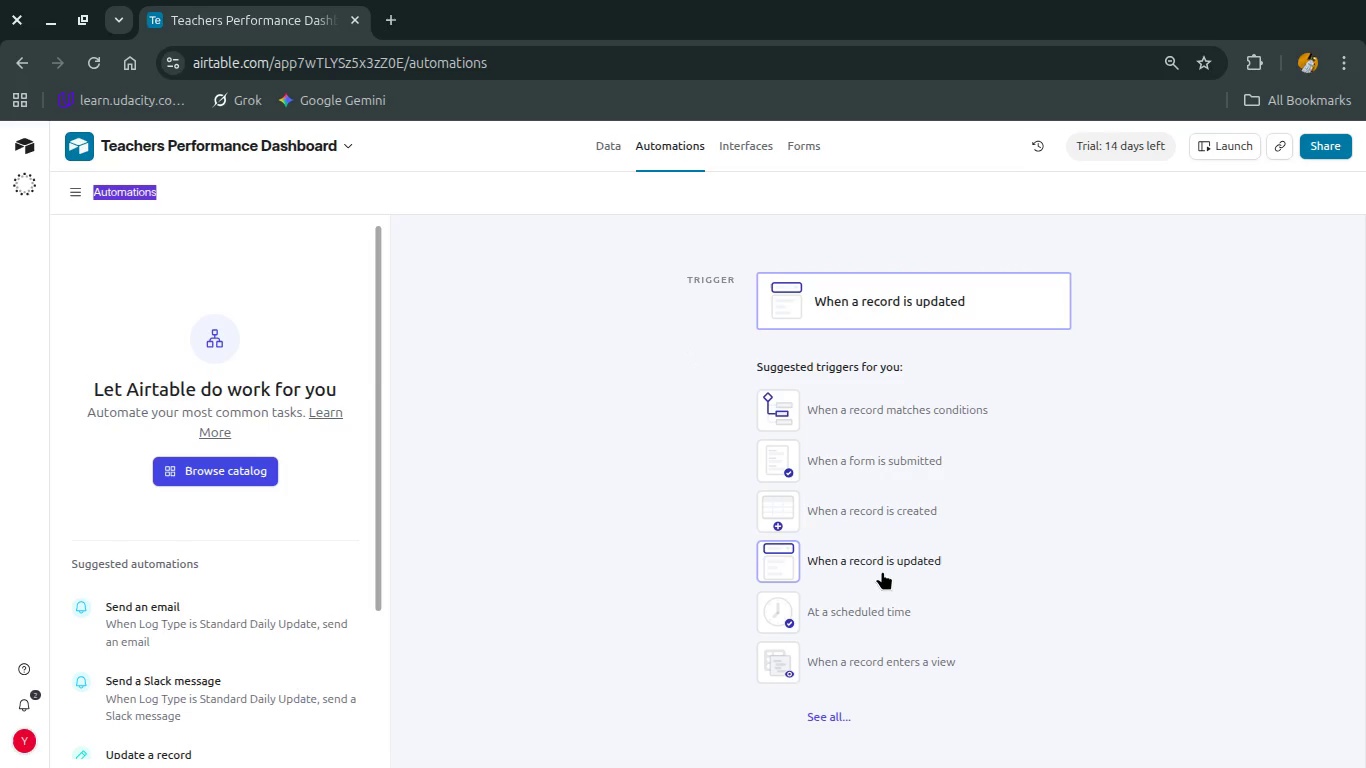 
left_click([827, 723])
 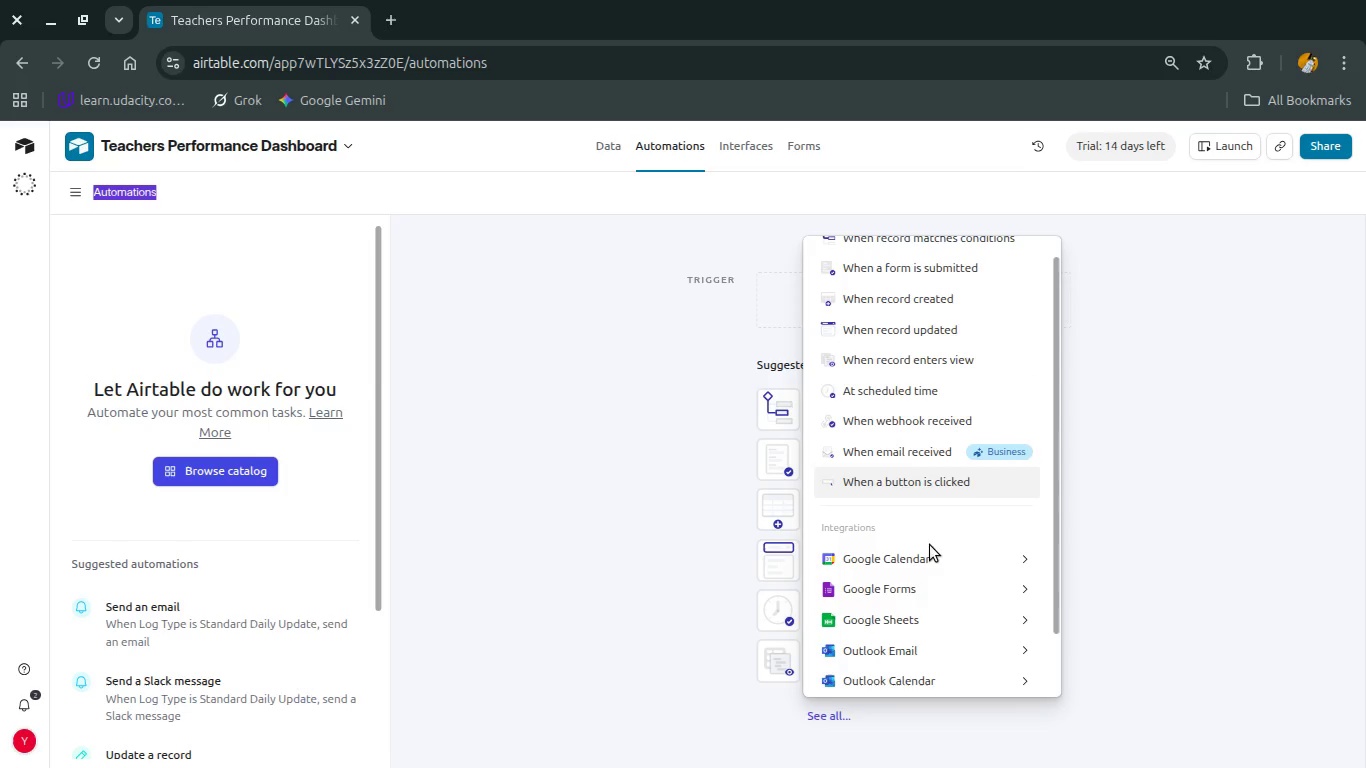 
scroll: coordinate [904, 557], scroll_direction: down, amount: 1.0
 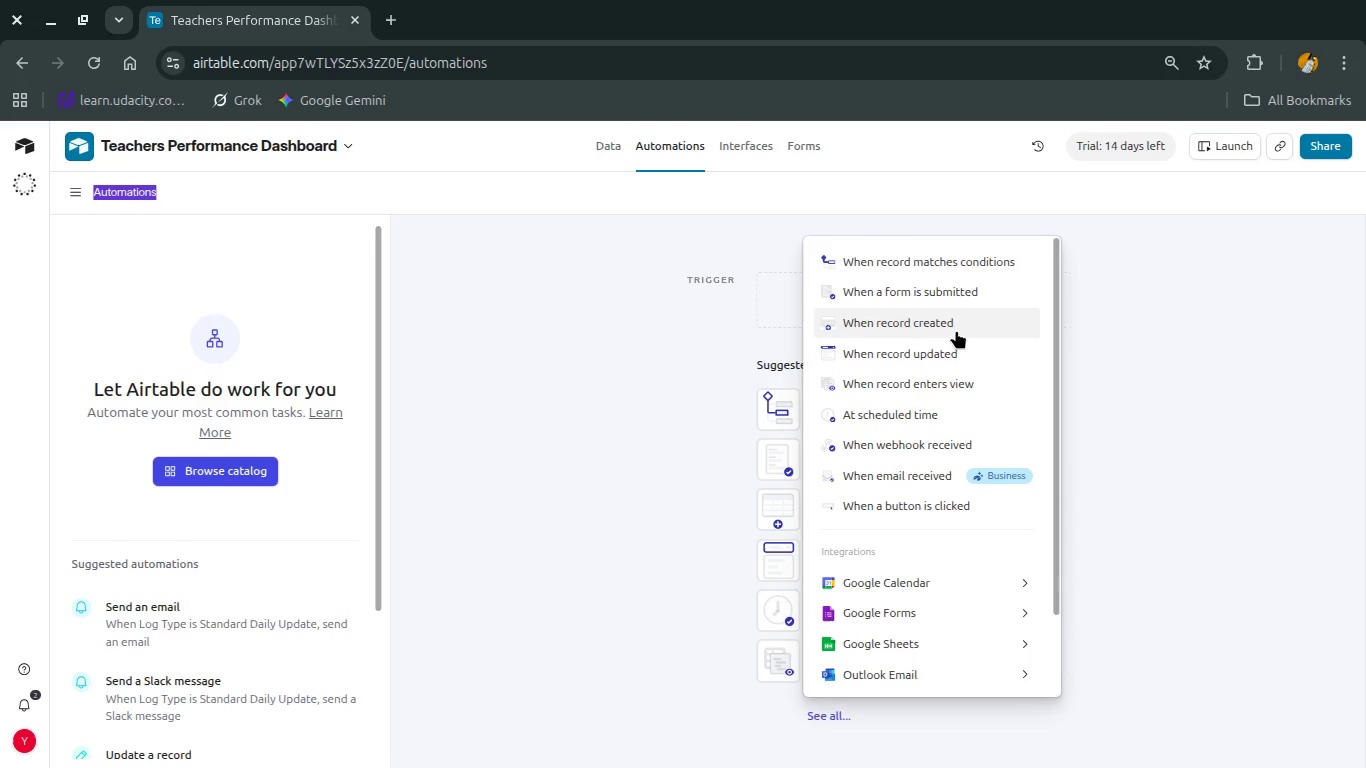 
left_click([952, 361])
 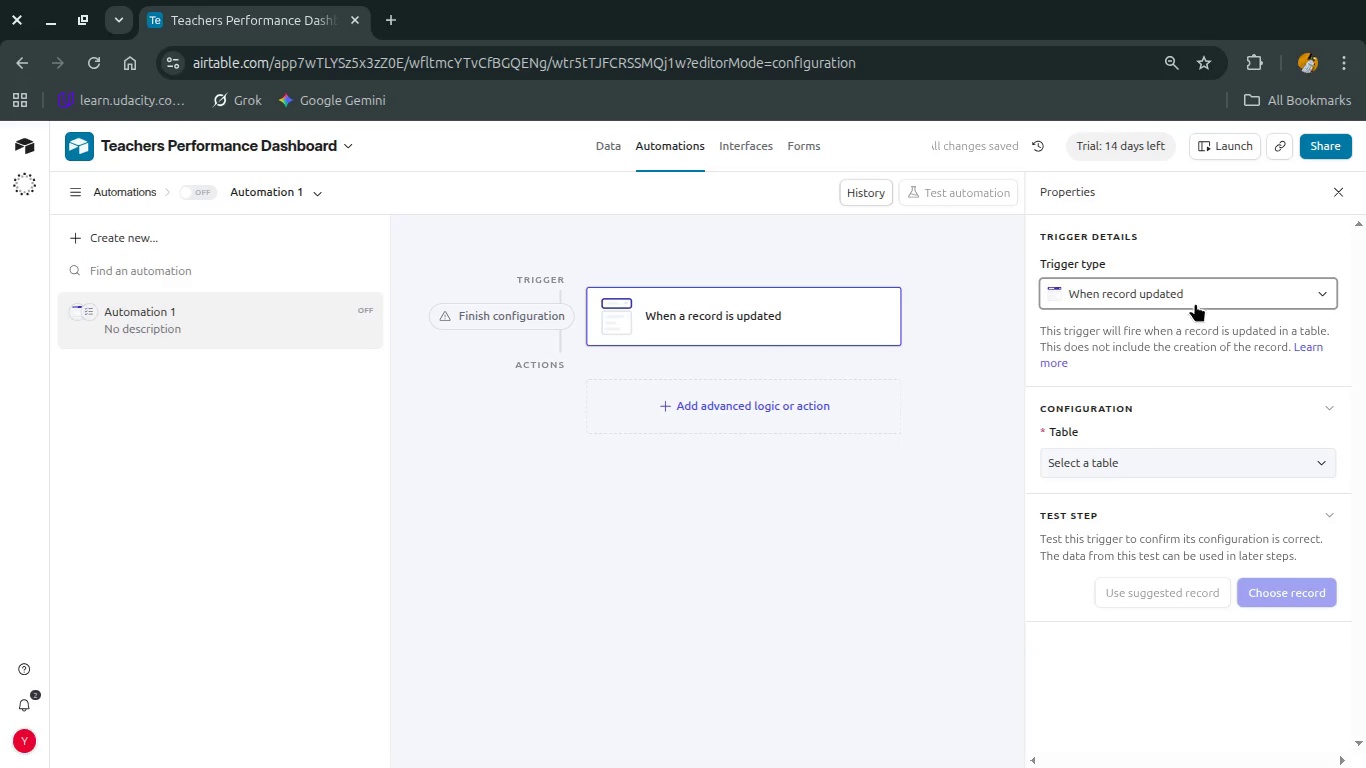 
wait(7.11)
 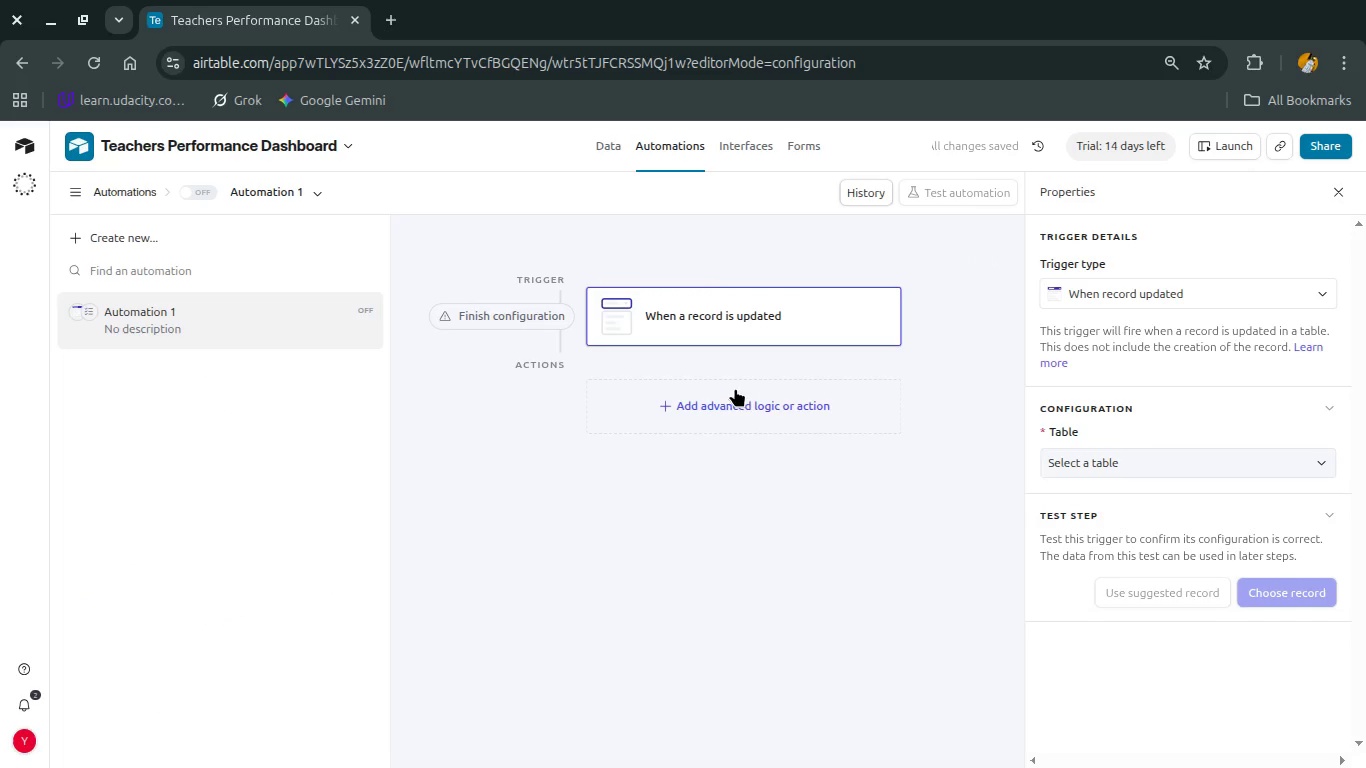 
left_click([1187, 466])
 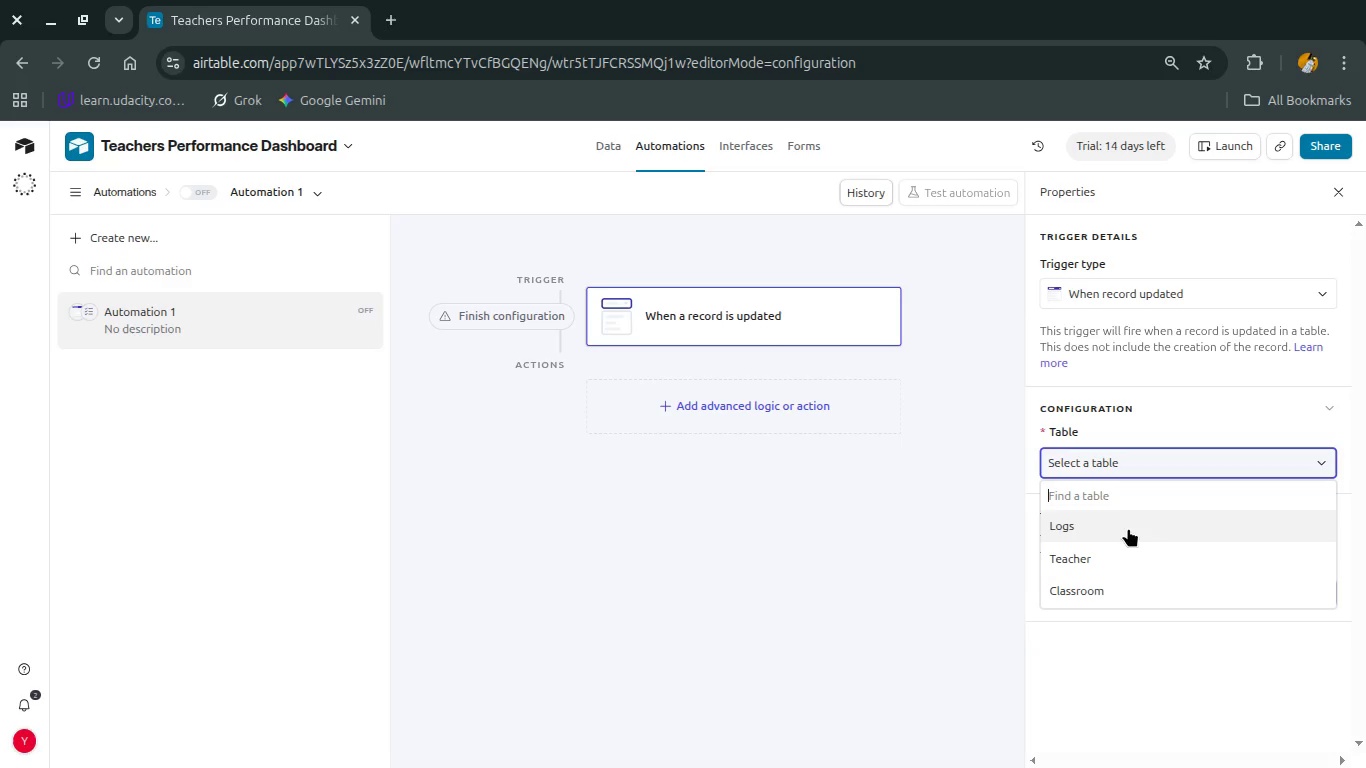 
left_click([1128, 528])
 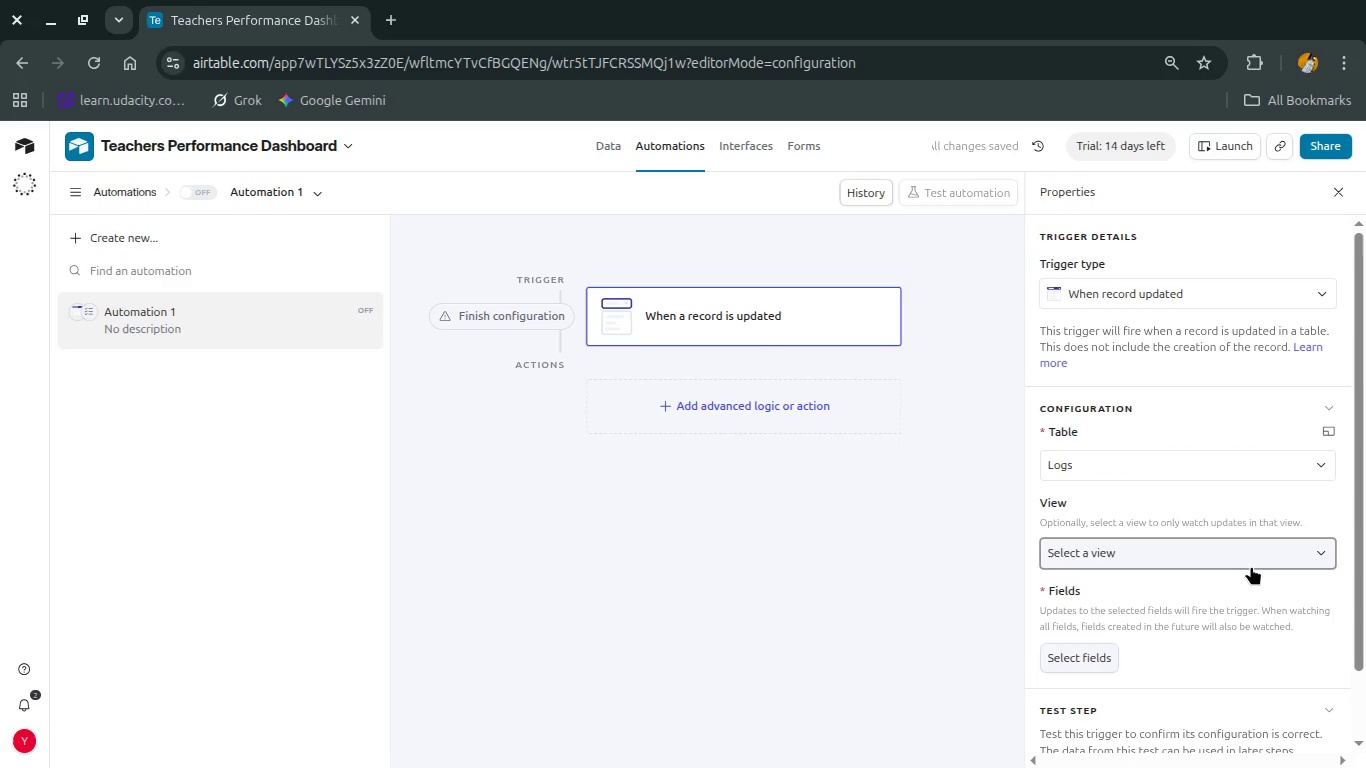 
left_click([1252, 561])
 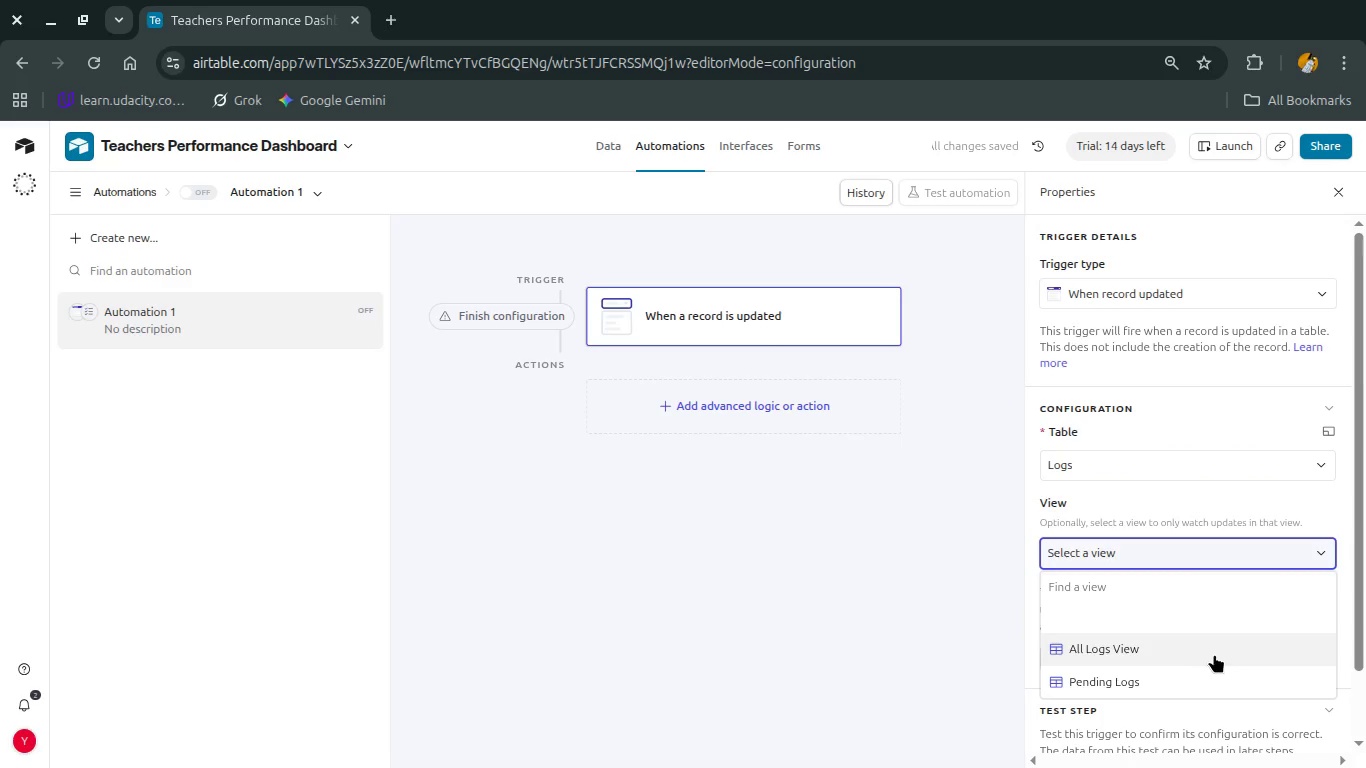 
left_click([1217, 649])
 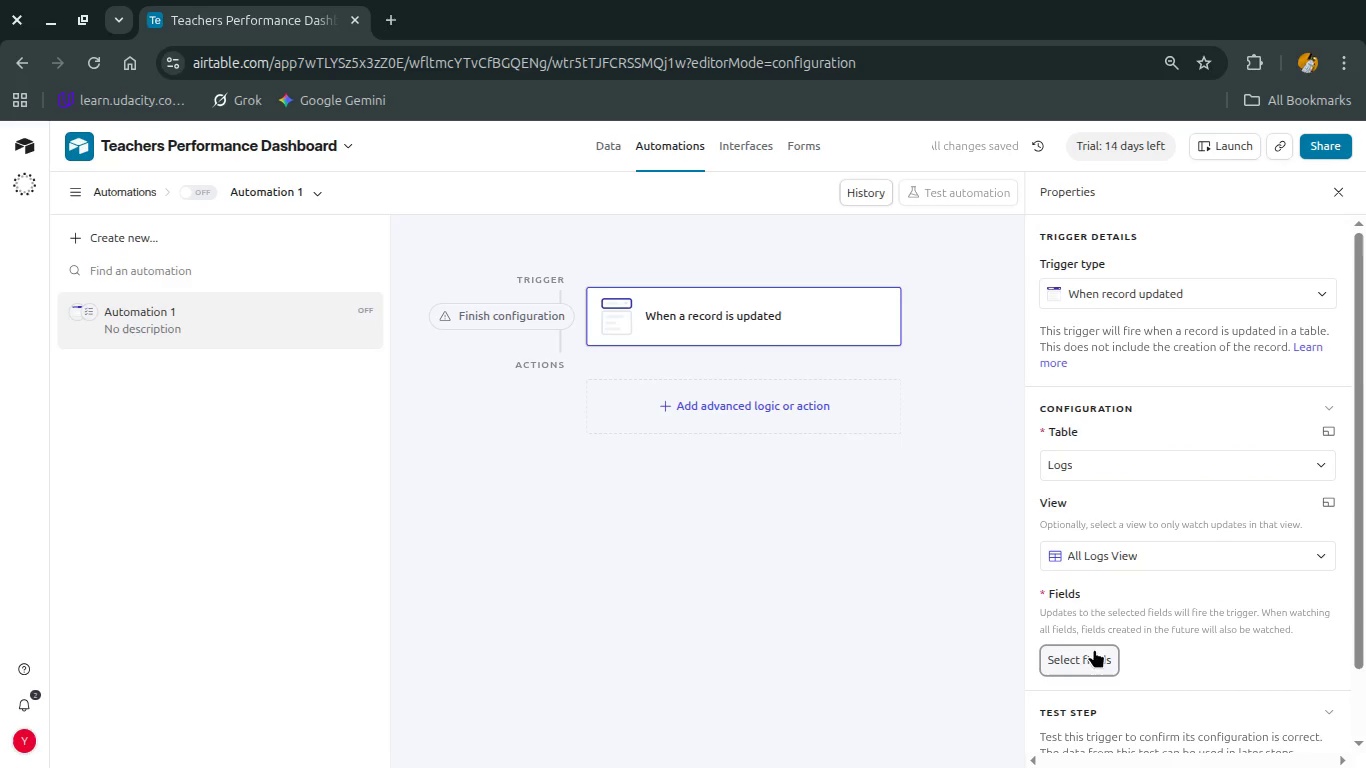 
left_click([1085, 652])
 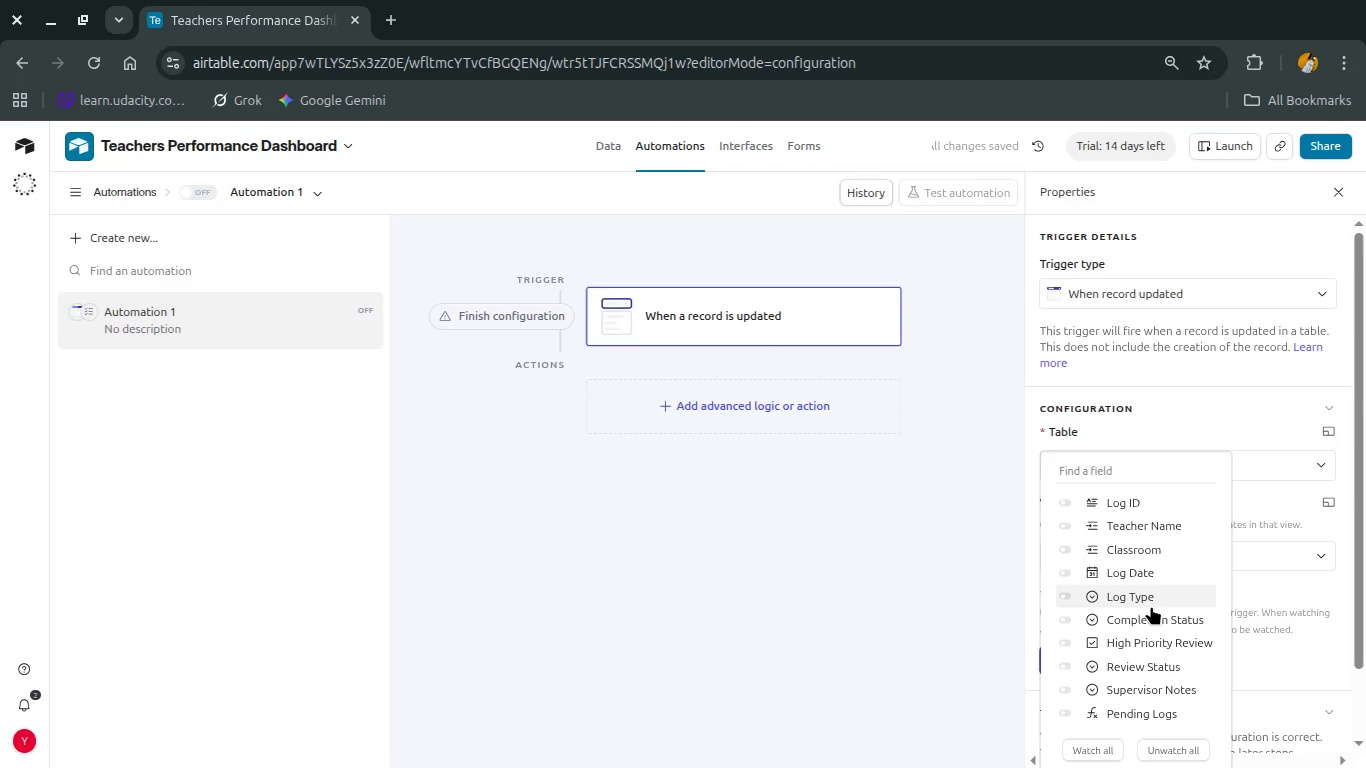 
left_click([1147, 598])
 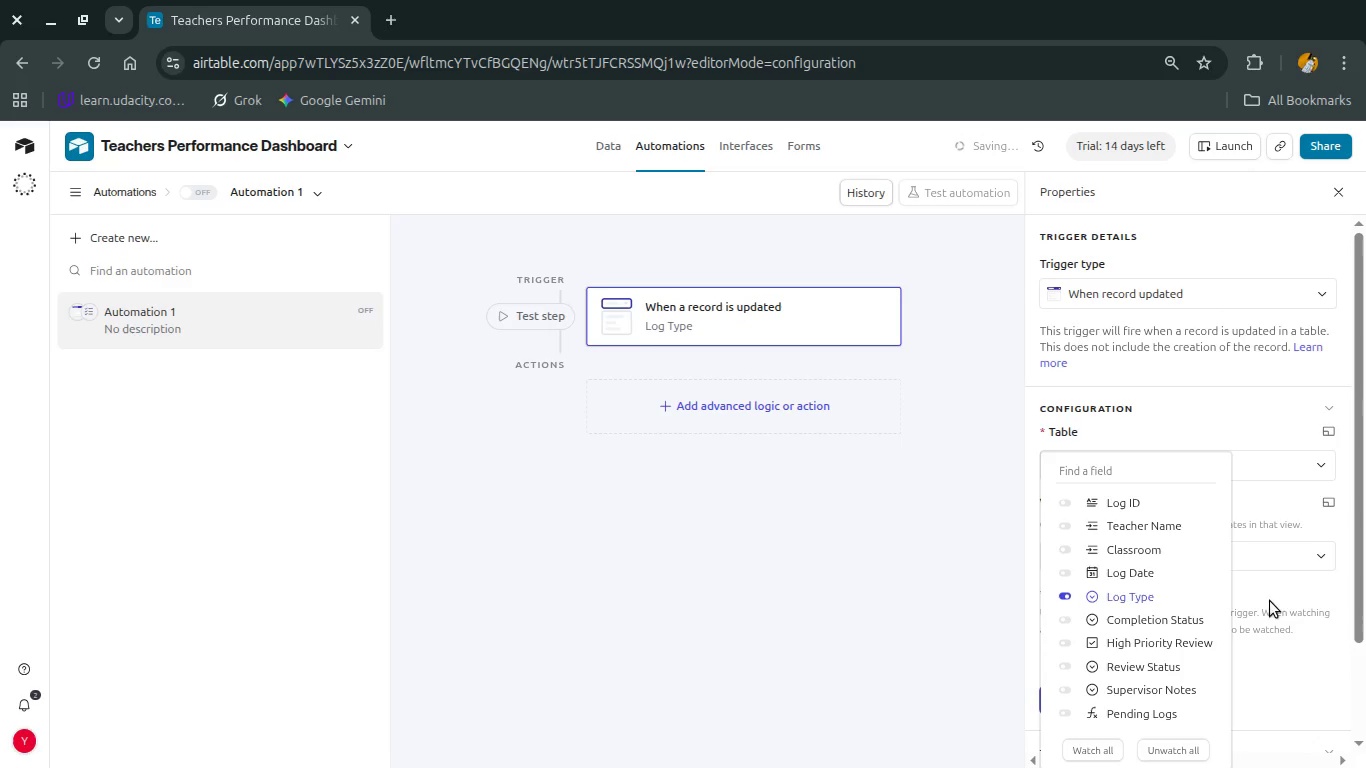 
left_click([1280, 612])
 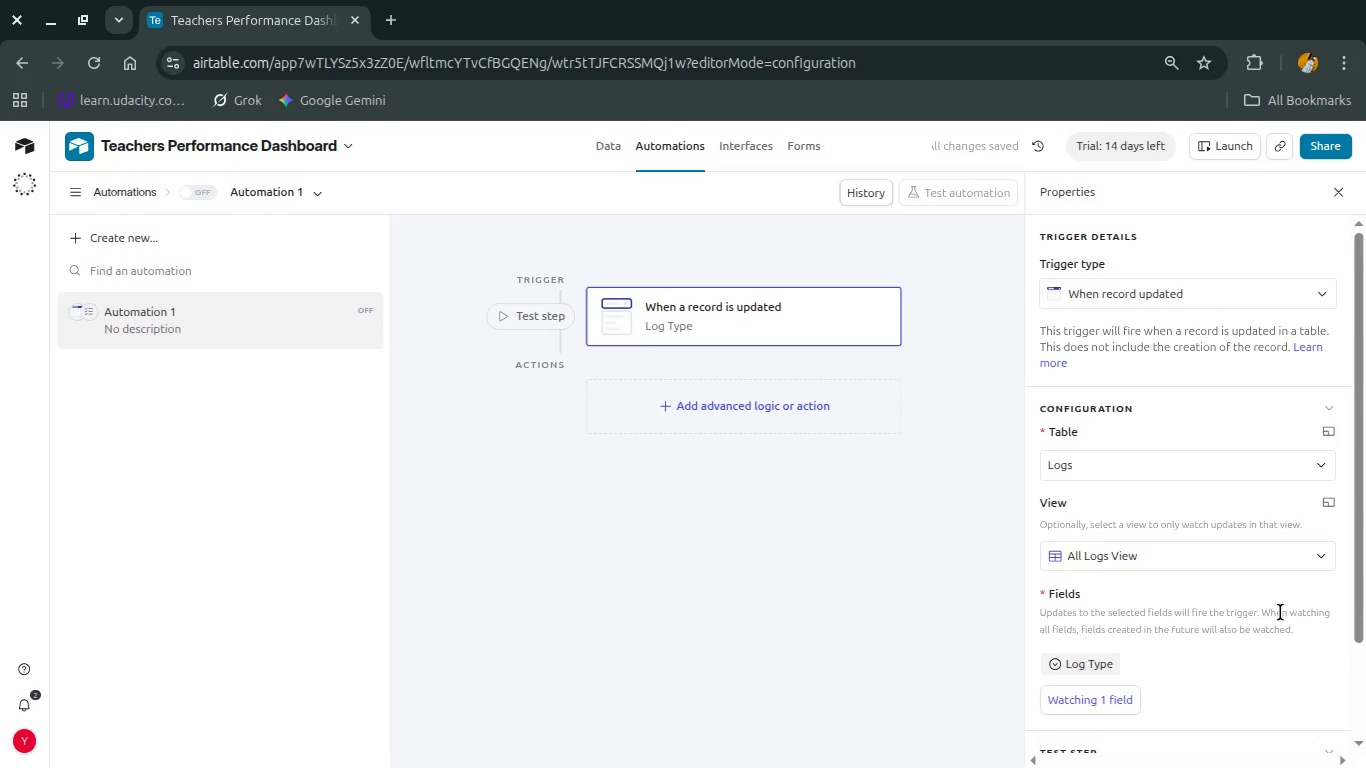 
mouse_move([1155, 623])
 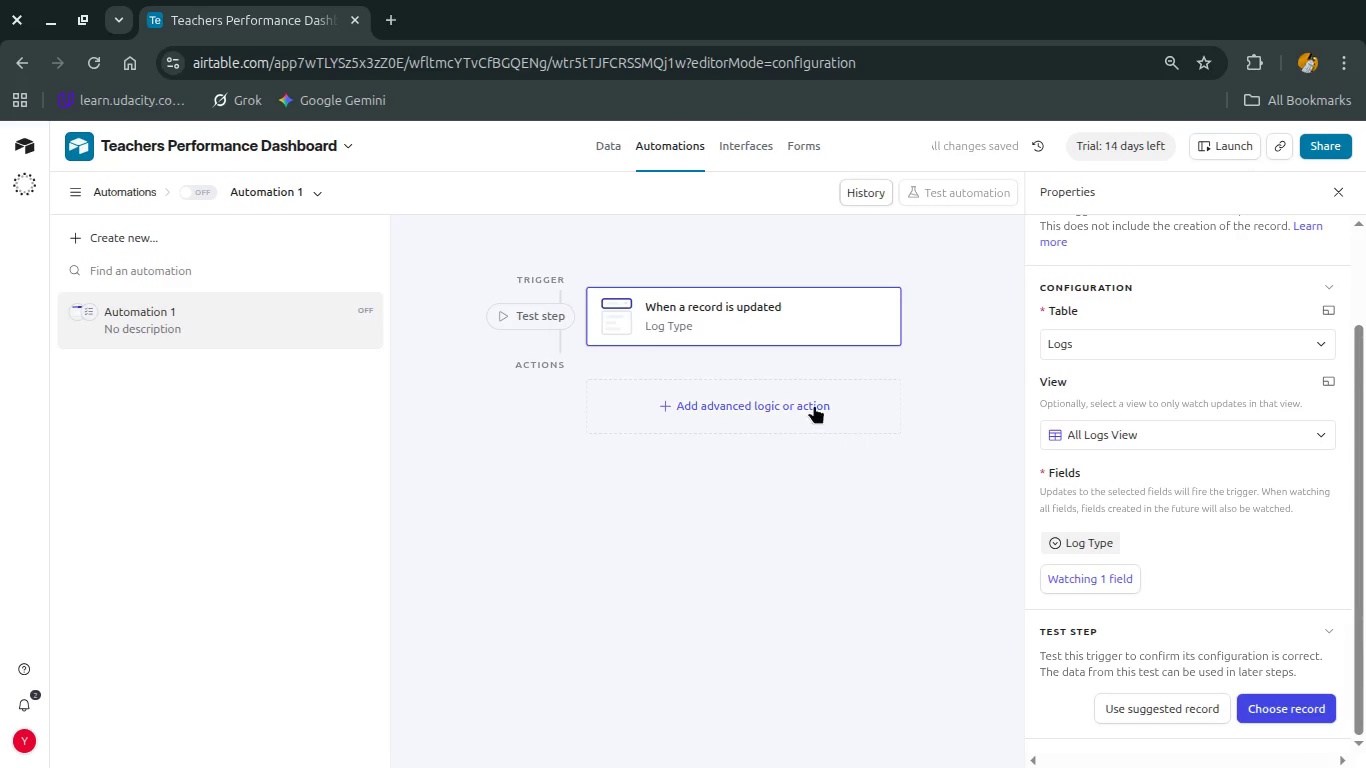 
left_click([806, 400])
 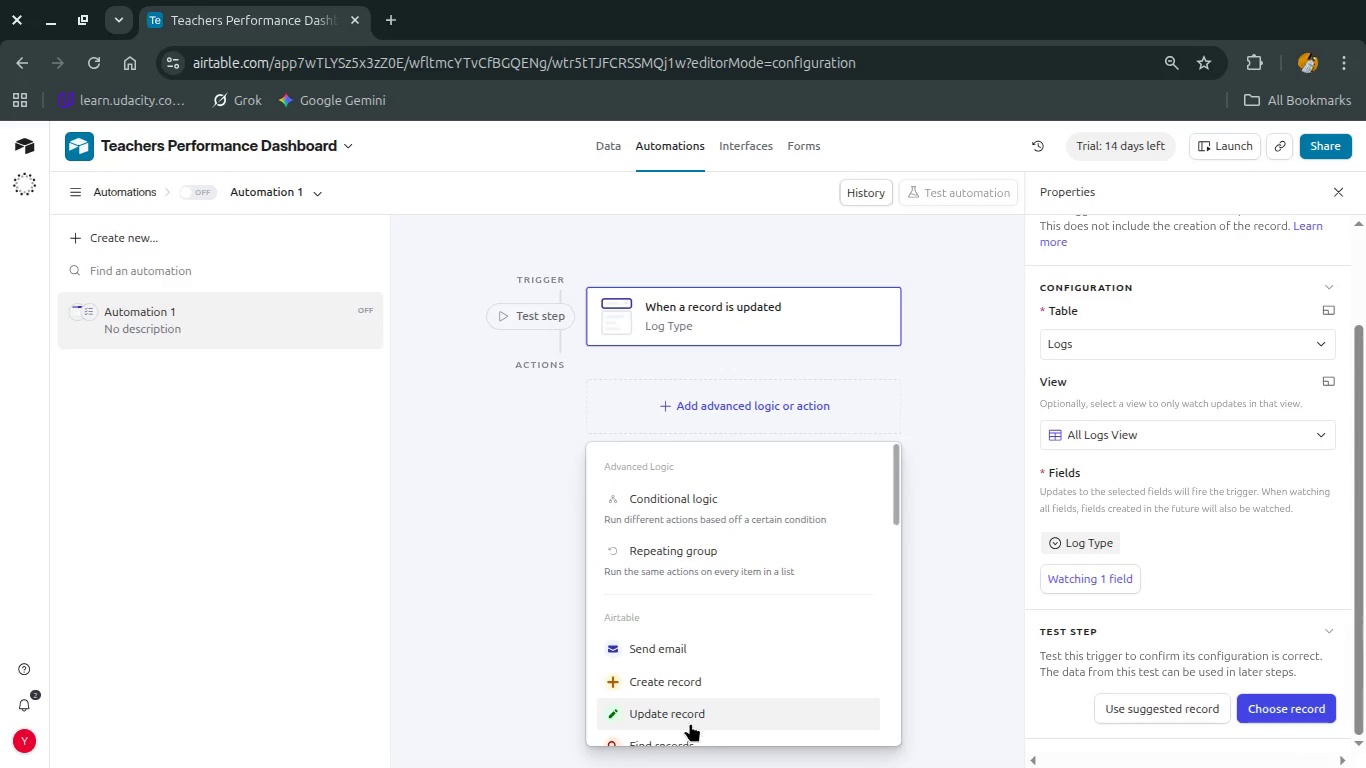 
scroll: coordinate [689, 727], scroll_direction: down, amount: 1.0
 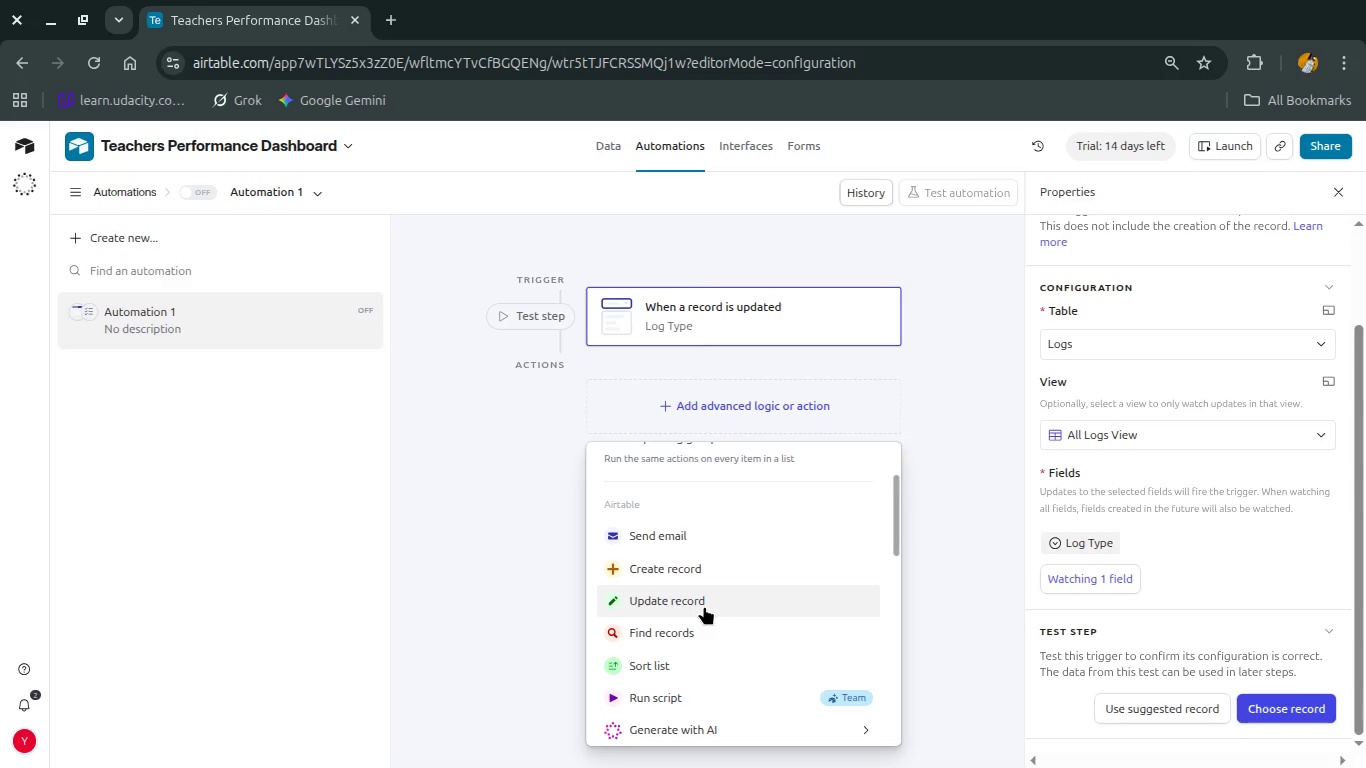 
left_click([704, 606])
 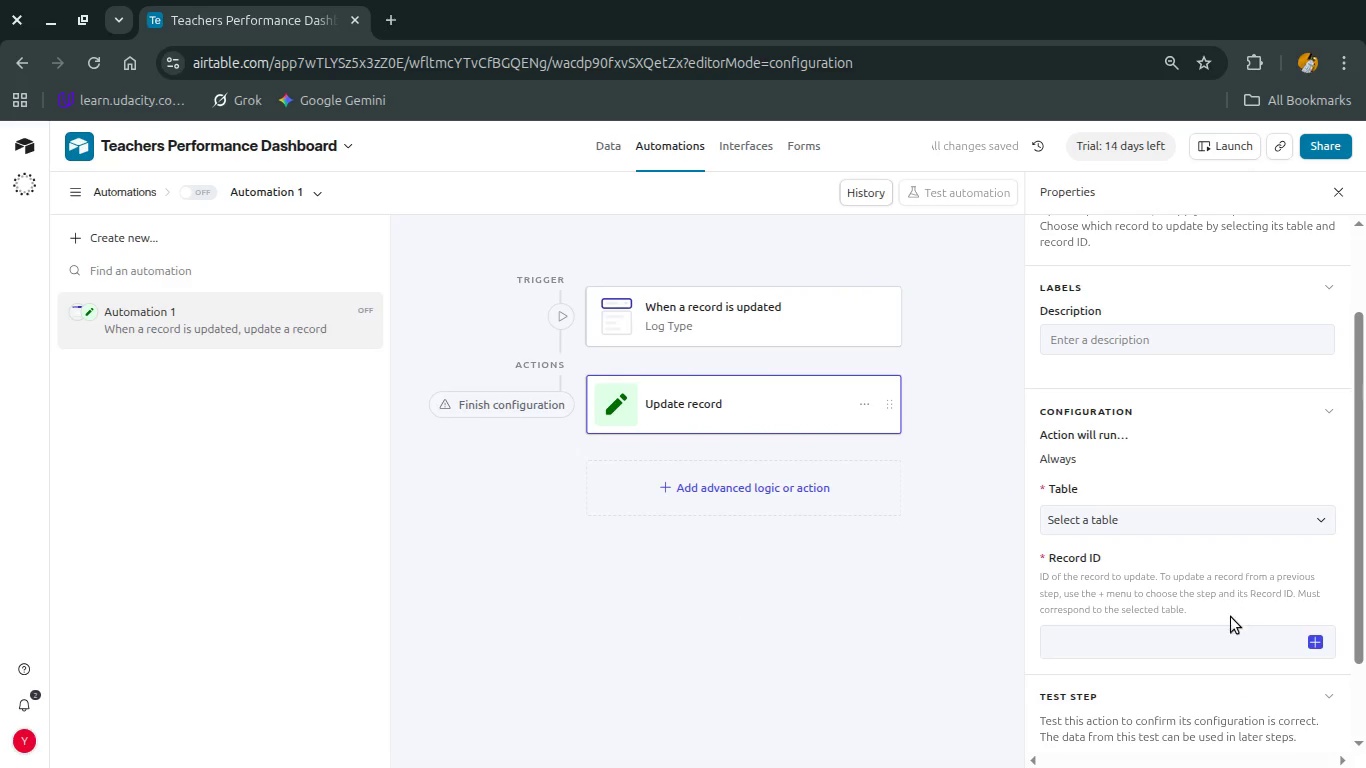 
left_click([1177, 521])
 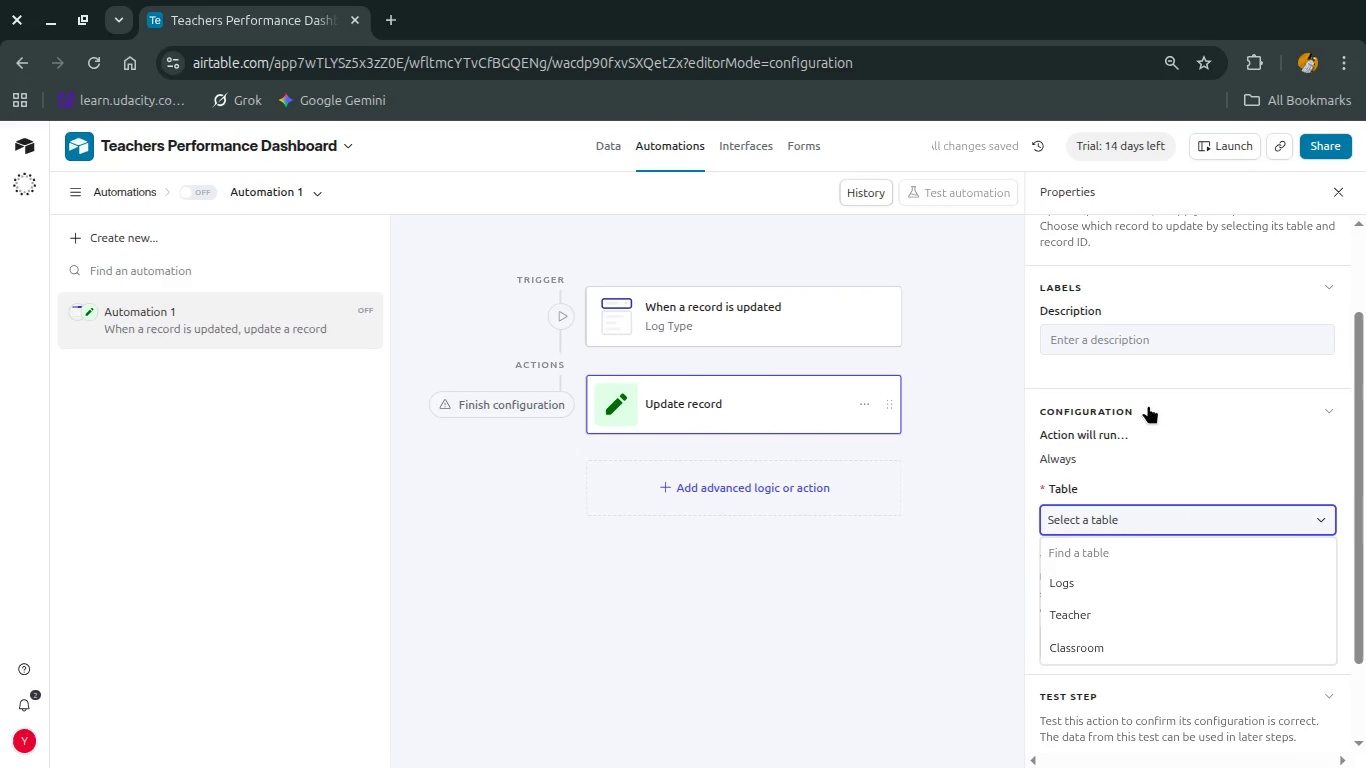 
scroll: coordinate [1148, 402], scroll_direction: up, amount: 3.0
 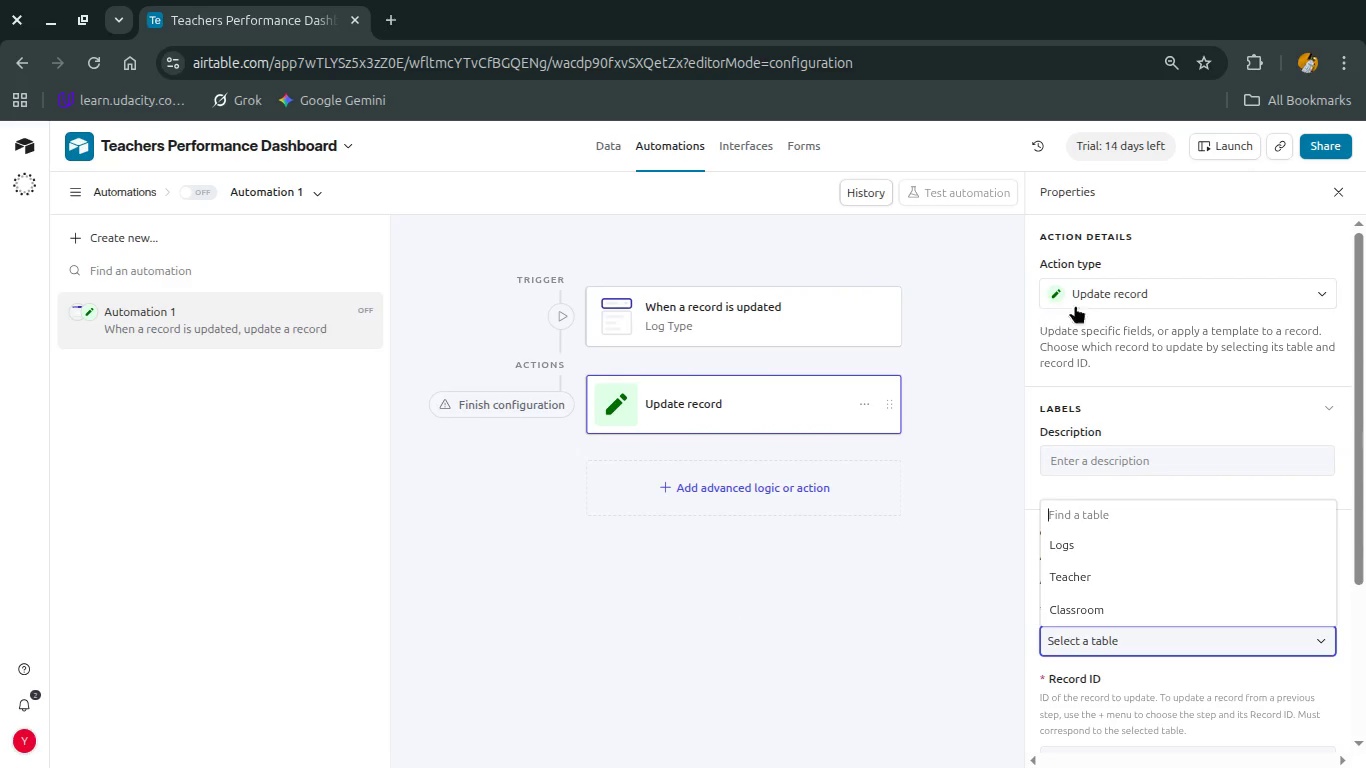 
left_click([1133, 285])
 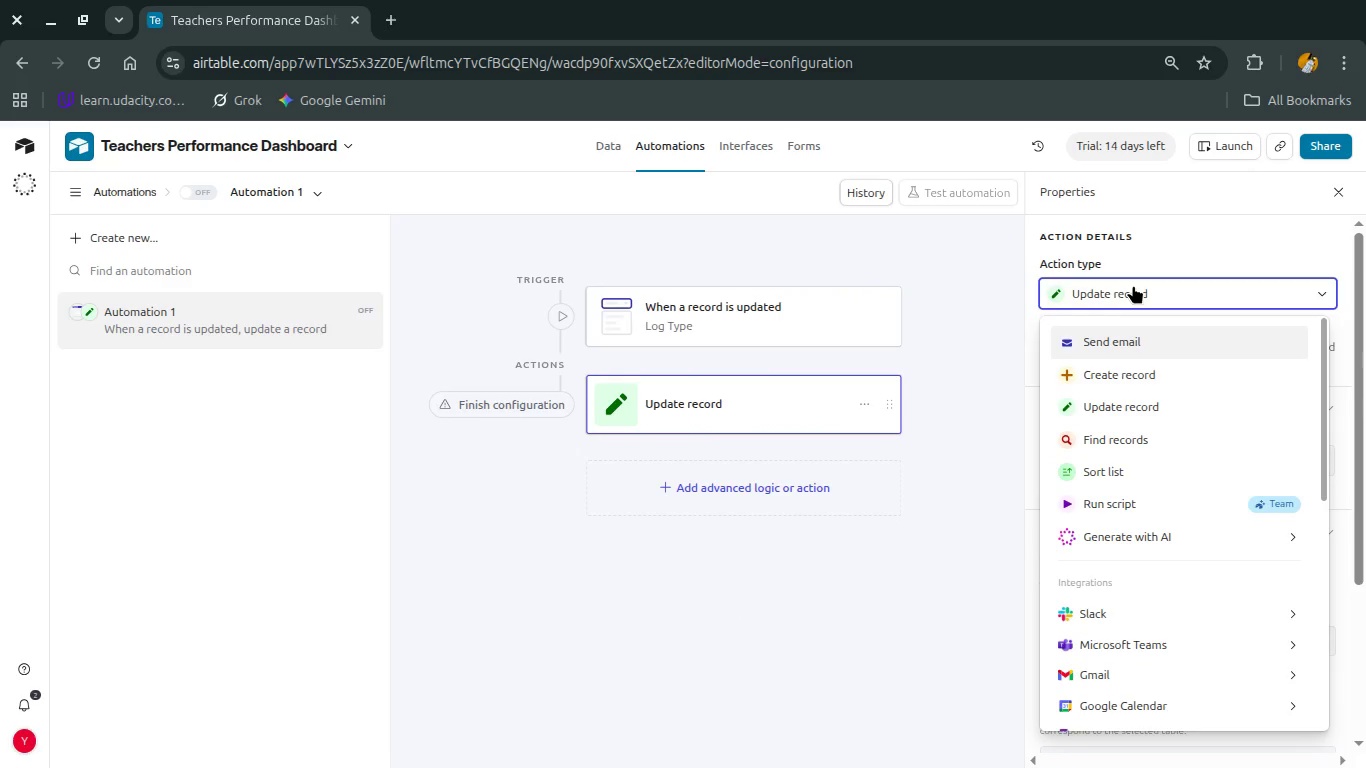 
left_click([1133, 285])
 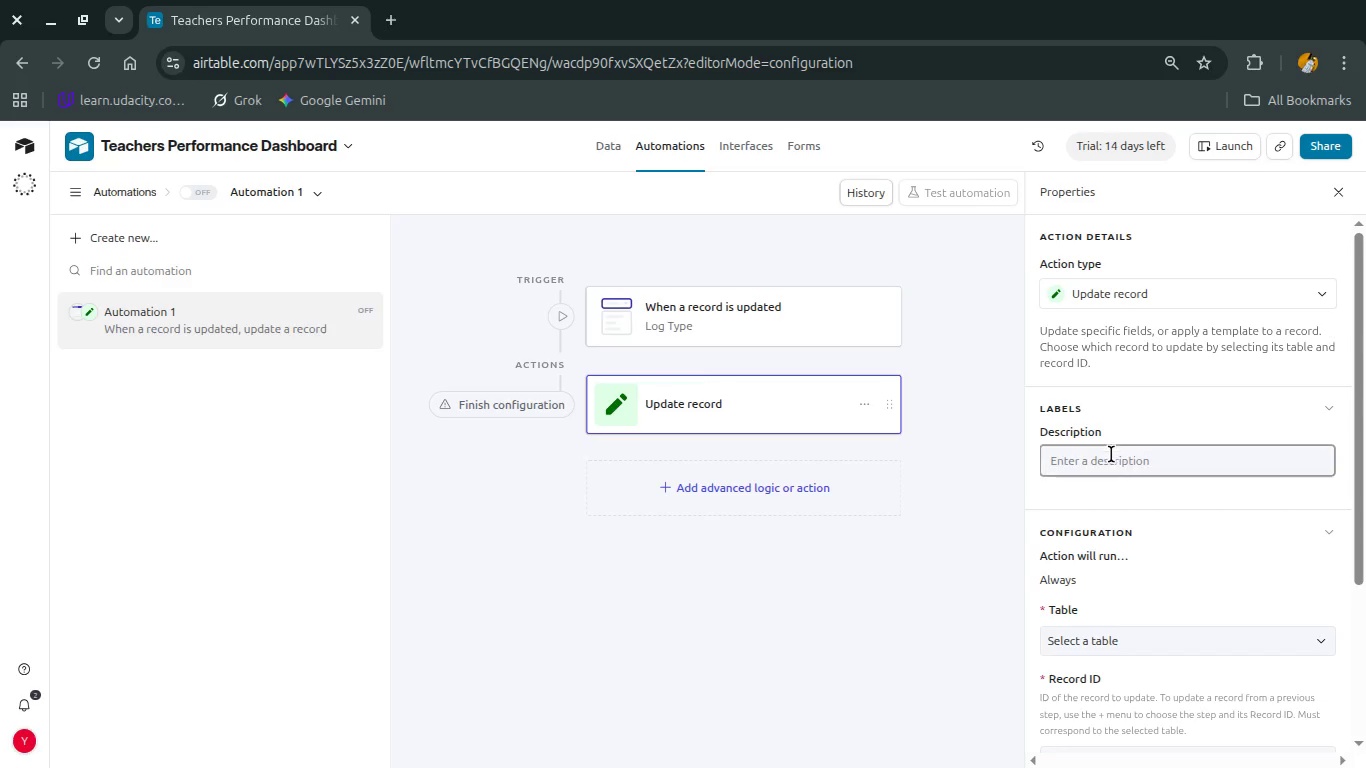 
left_click([1109, 456])
 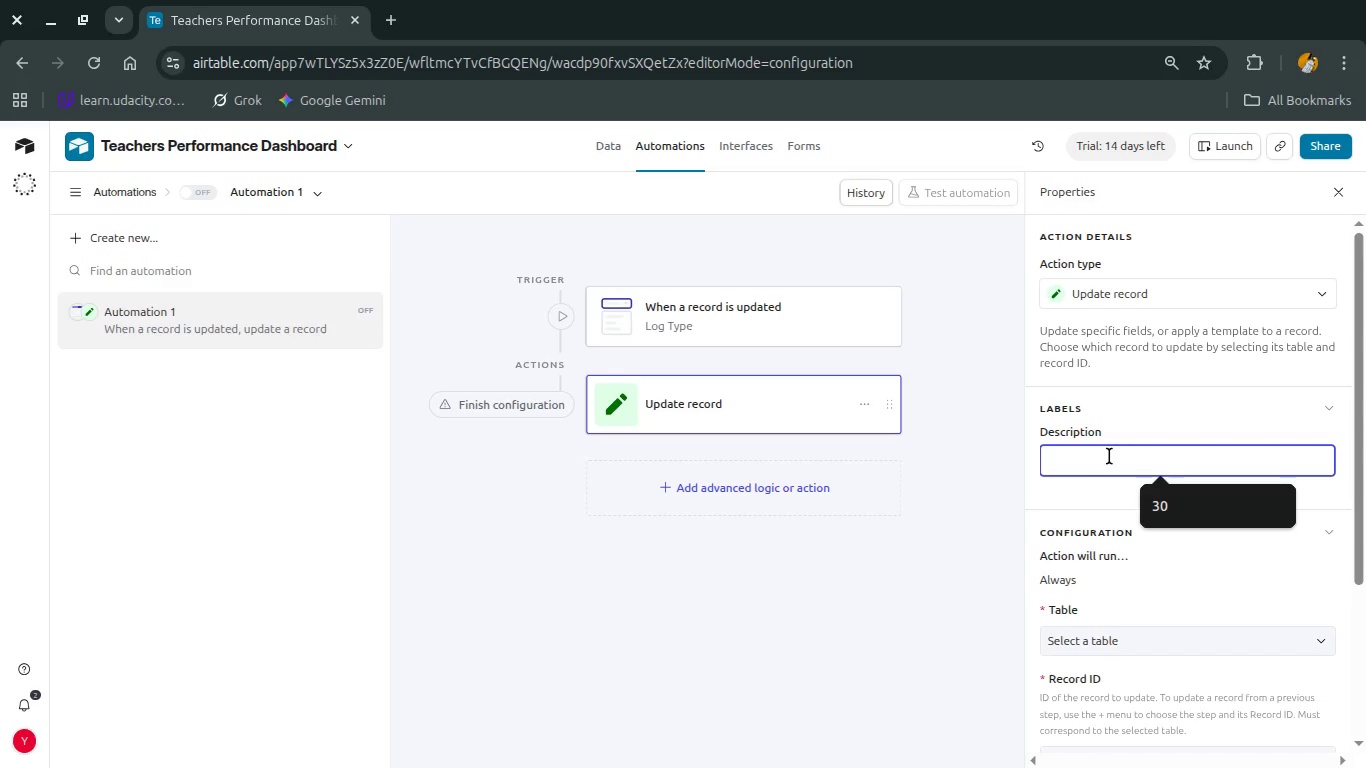 
wait(11.89)
 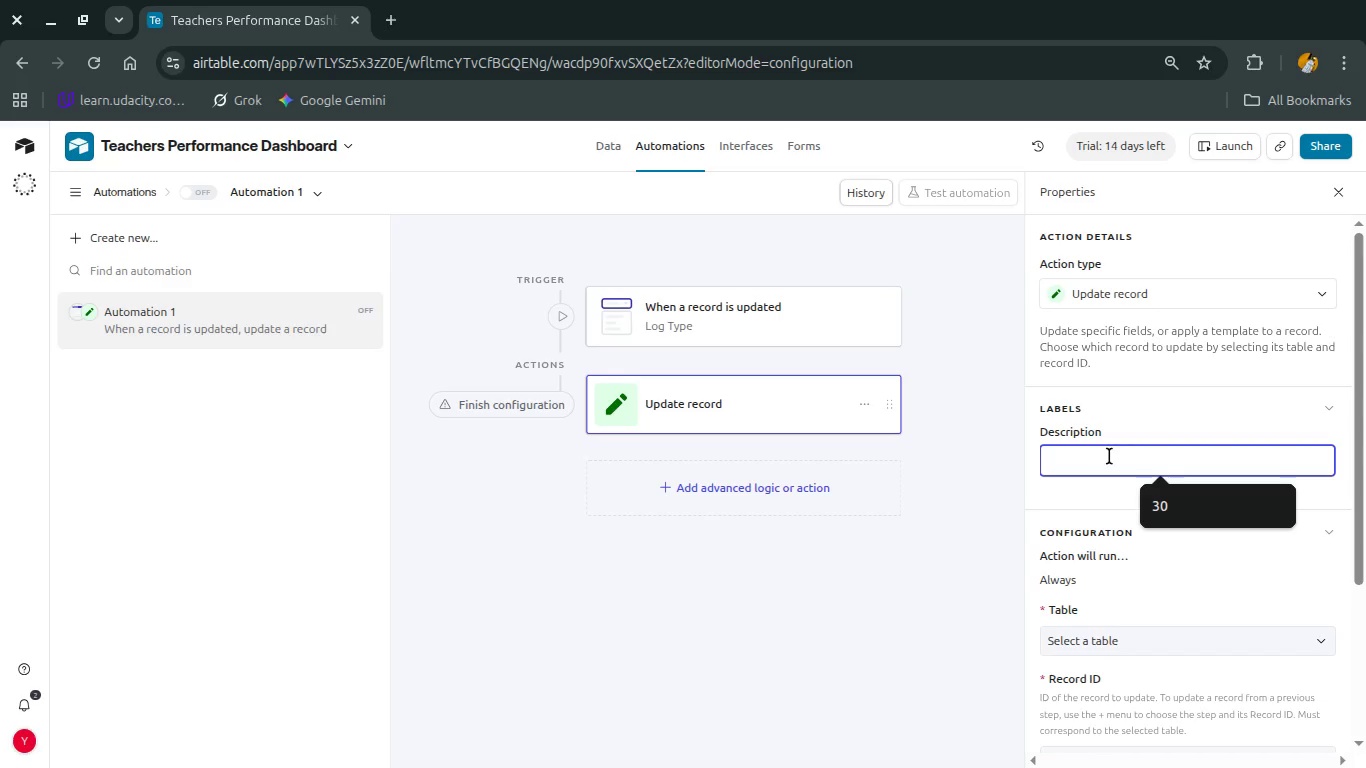 
type(update record logs wehn)
key(Backspace)
key(Backspace)
 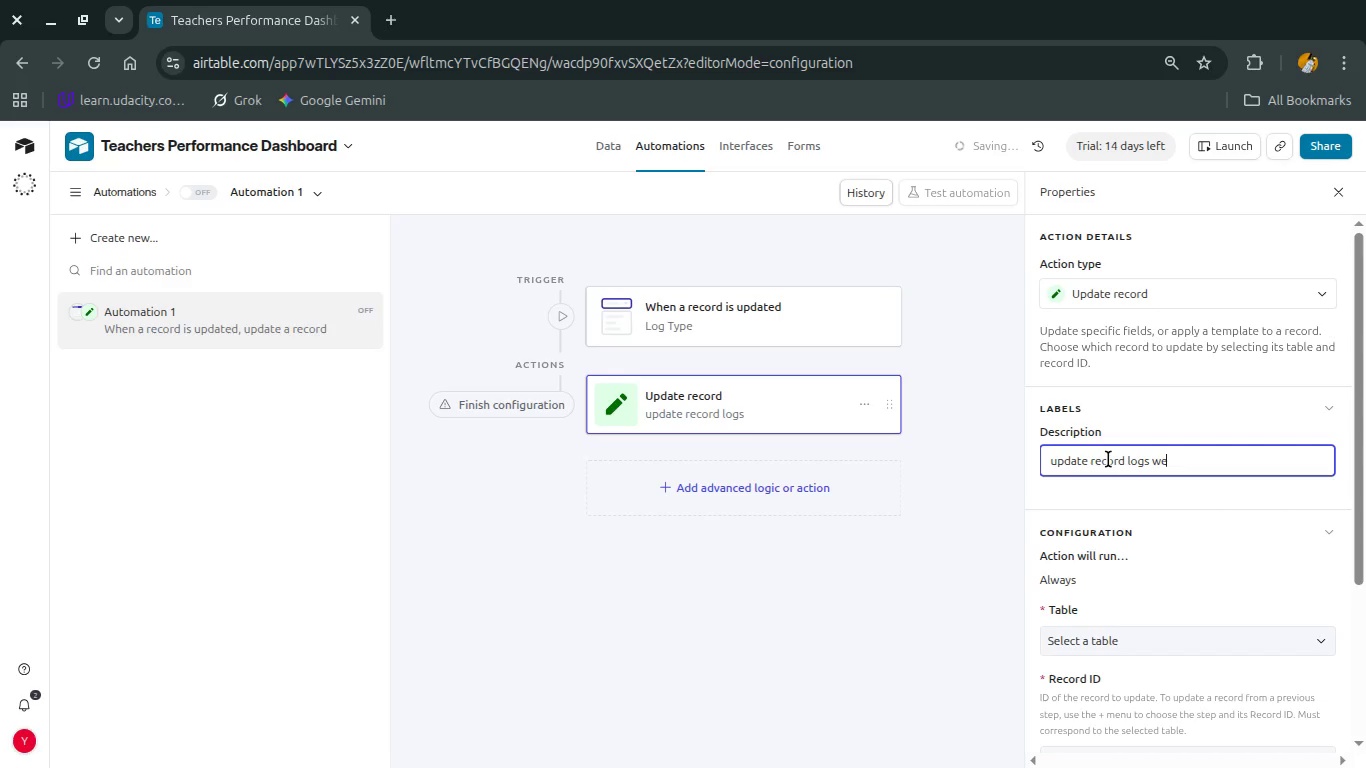 
type(h)
key(Backspace)
key(Backspace)
type(hen log type is changed to incident report )
 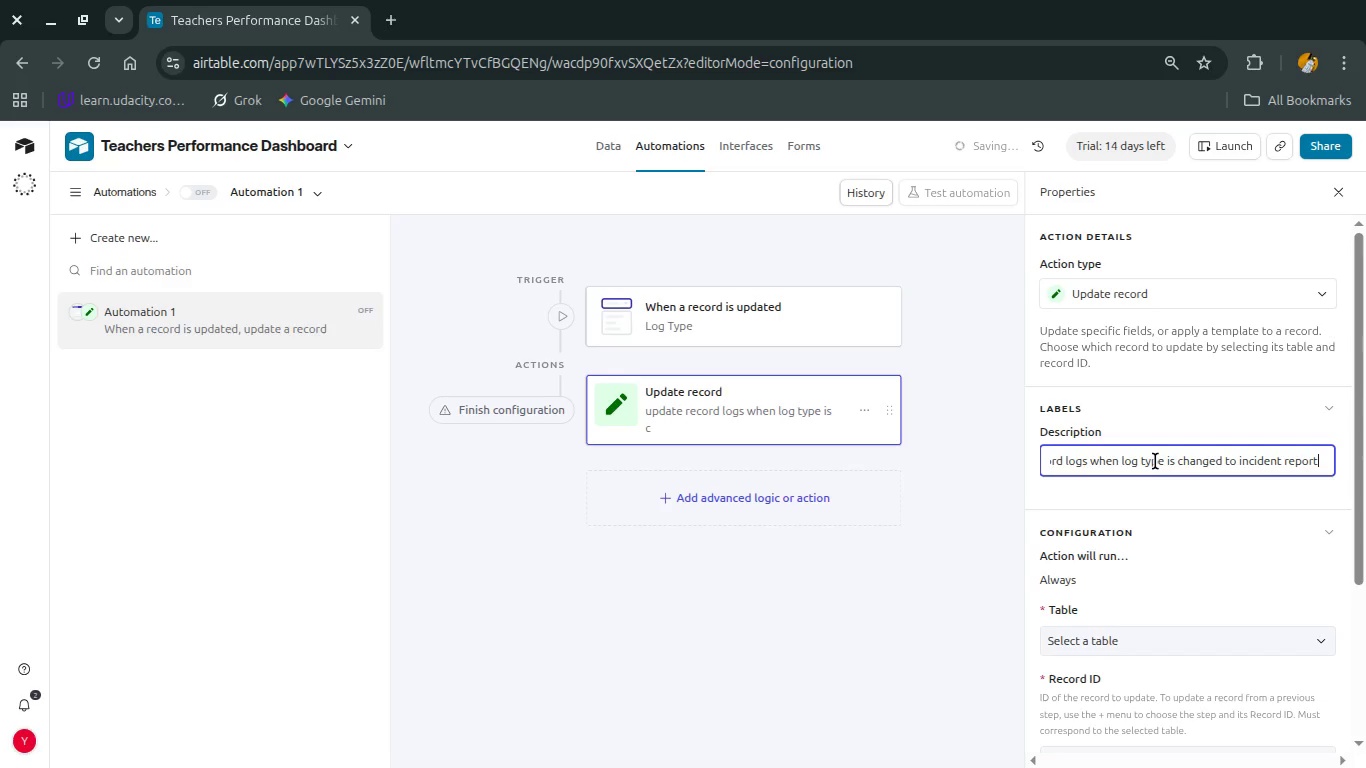 
type(, update the hight )
key(Backspace)
key(Backspace)
type( pti)
key(Backspace)
key(Backspace)
type(riority to be checked and )
 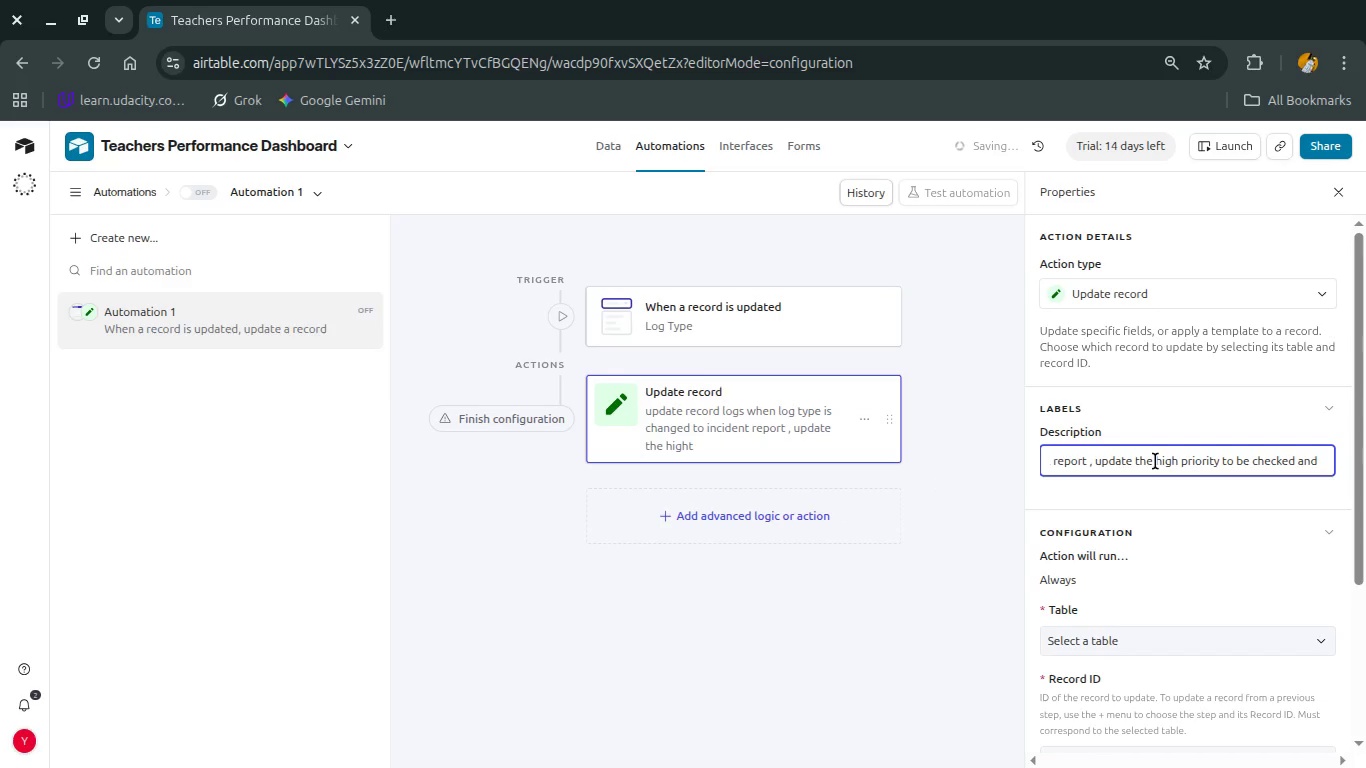 
type(re)
key(Backspace)
key(Backspace)
type(convert review saus to n)
key(Backspace)
key(Backspace)
key(Backspace)
key(Backspace)
key(Backspace)
key(Backspace)
key(Backspace)
type(tus to enw )
key(Backspace)
 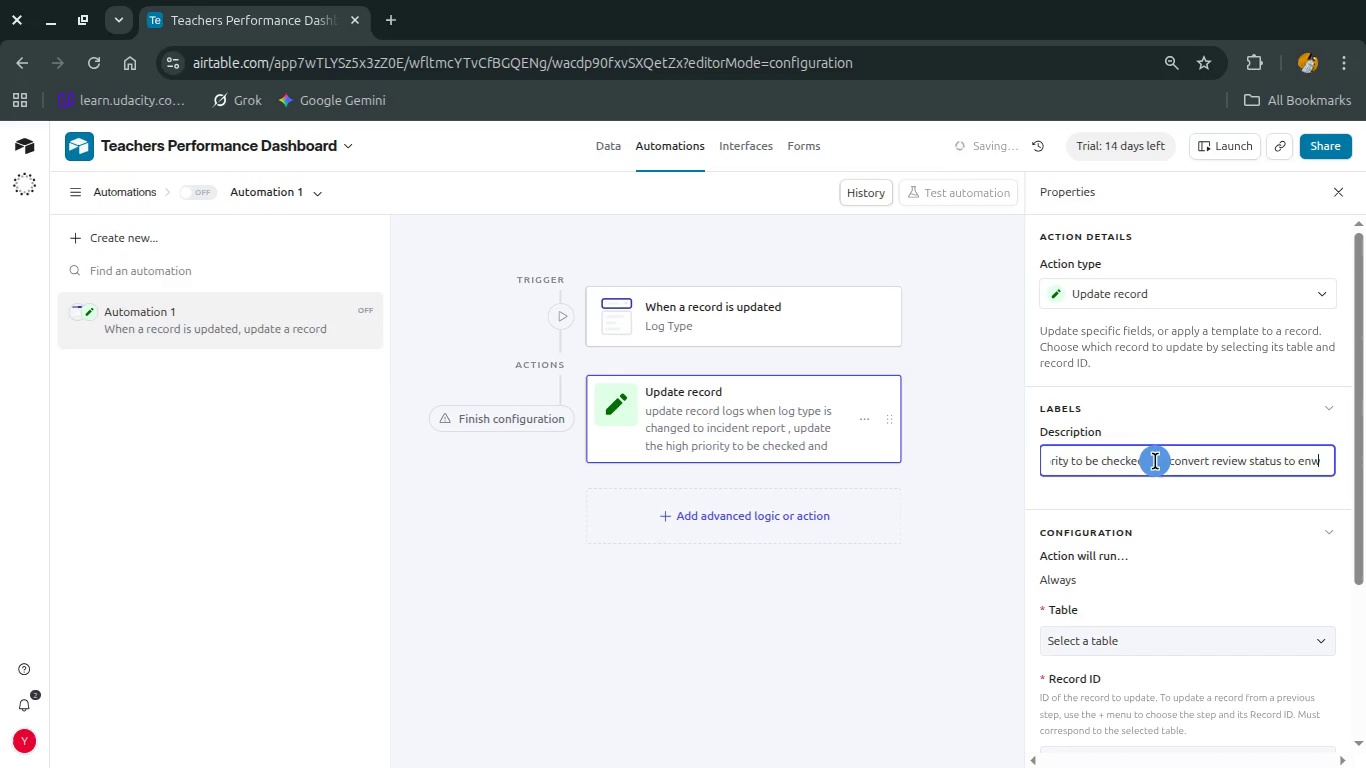 
hold_key(key=ControlLeft, duration=0.35)
 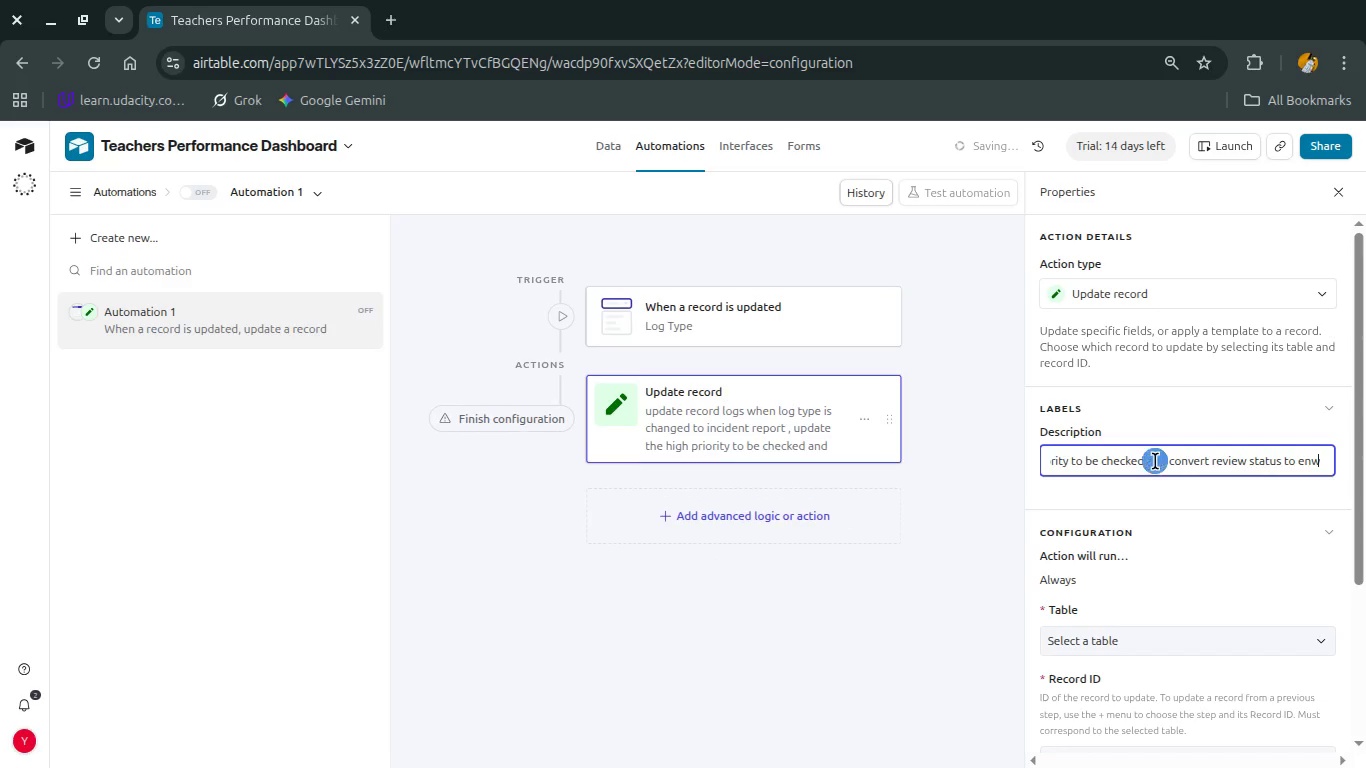 
key(Control+Backspace)
 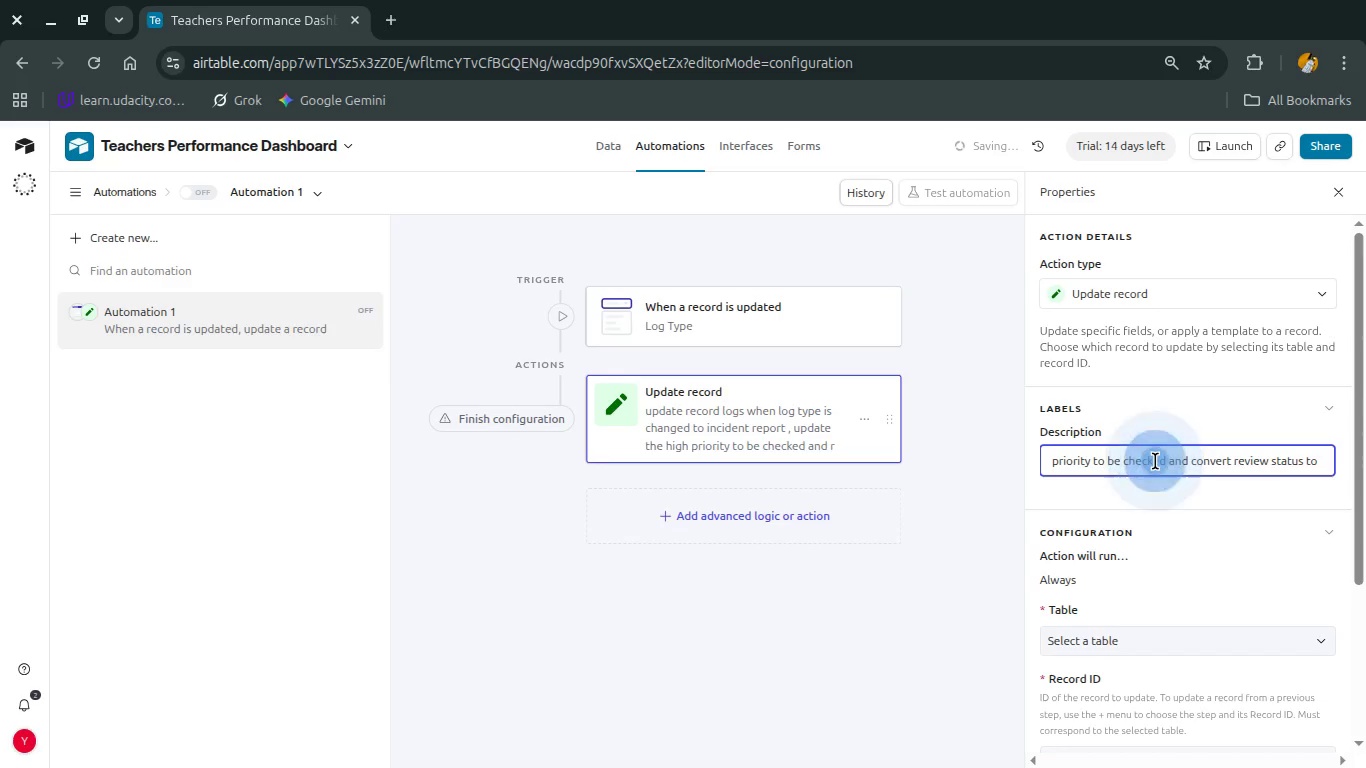 
type(new)
 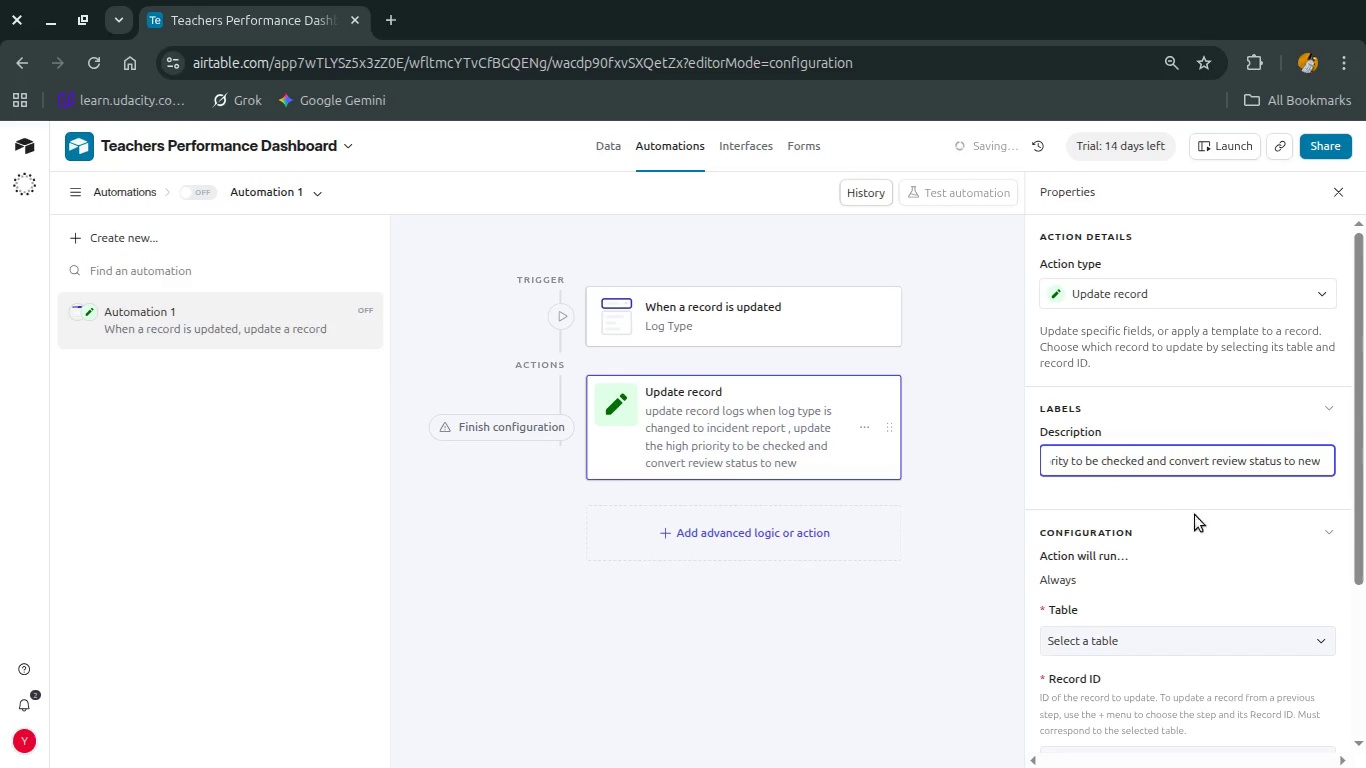 
left_click([1198, 525])
 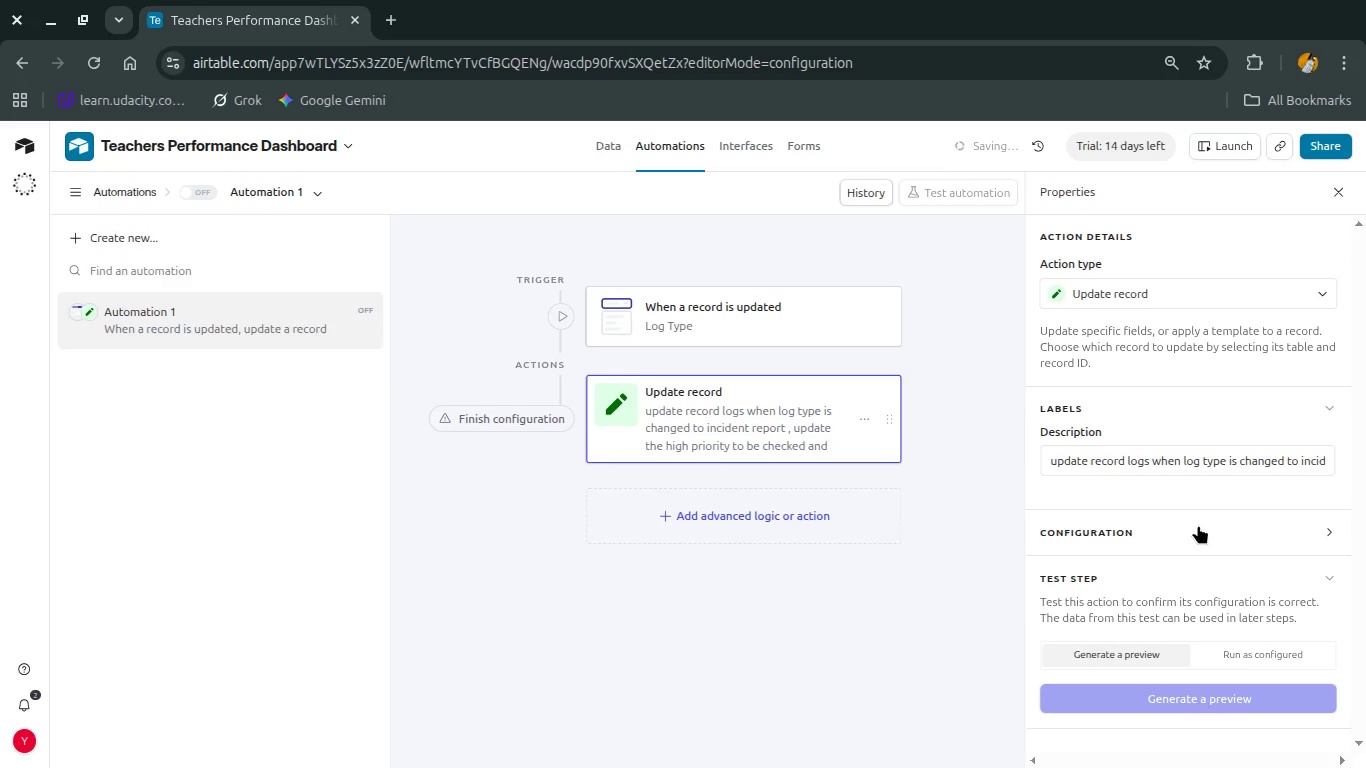 
left_click([1198, 525])
 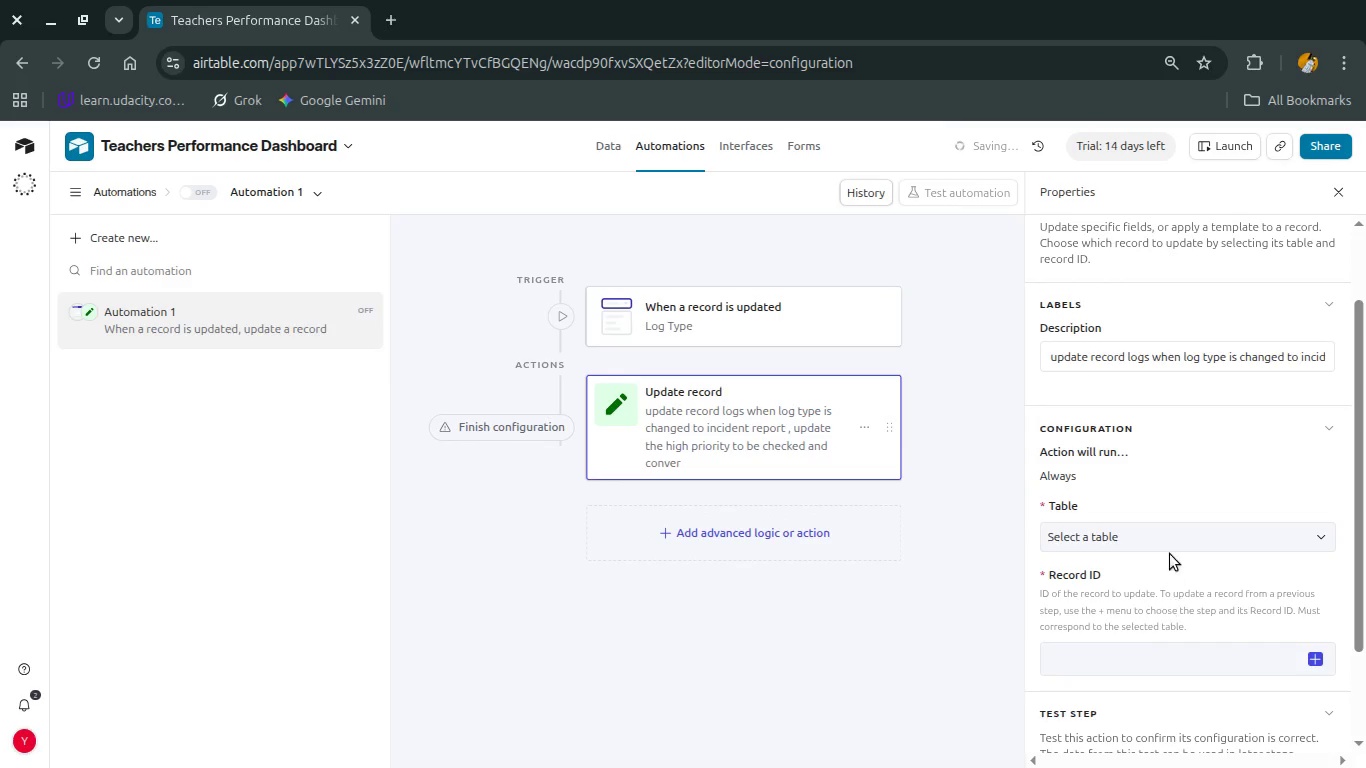 
left_click([1174, 531])
 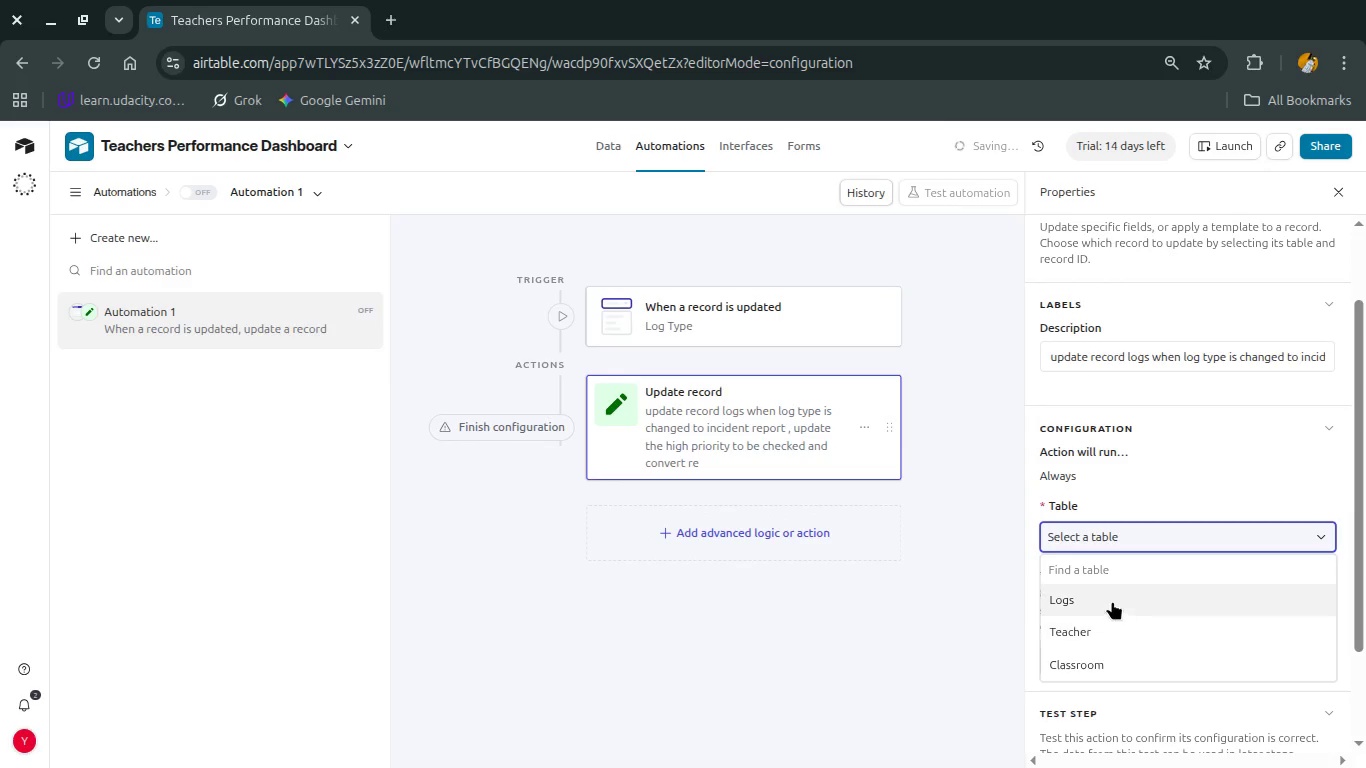 
left_click([1112, 598])
 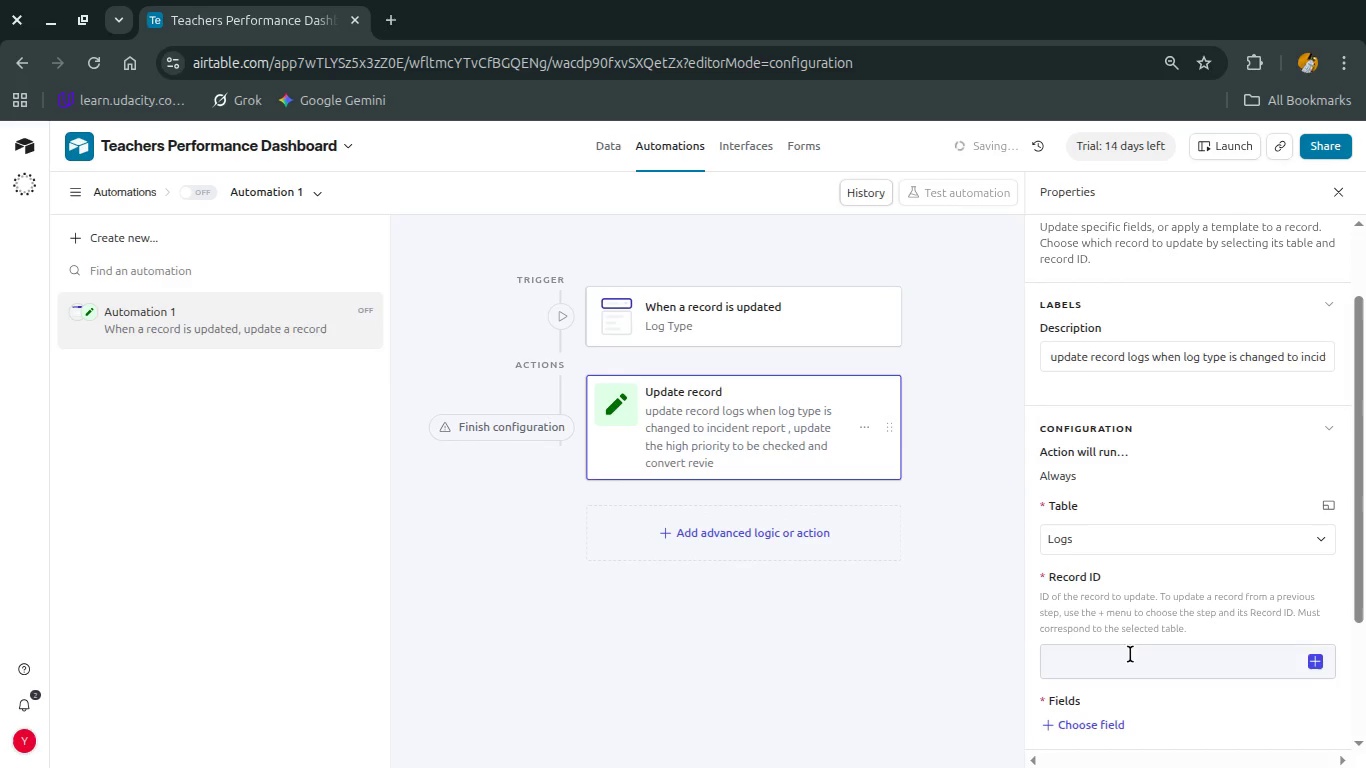 
left_click([1130, 655])
 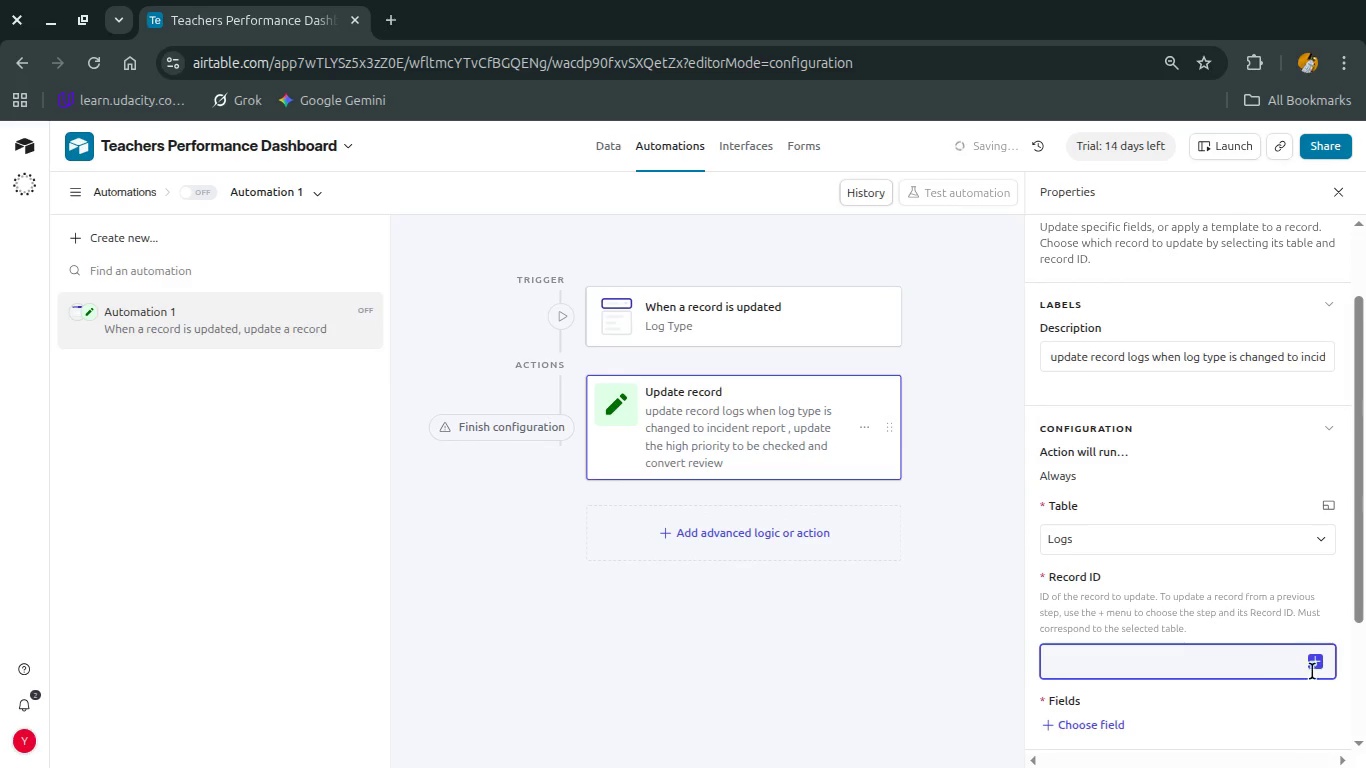 
left_click([1317, 671])
 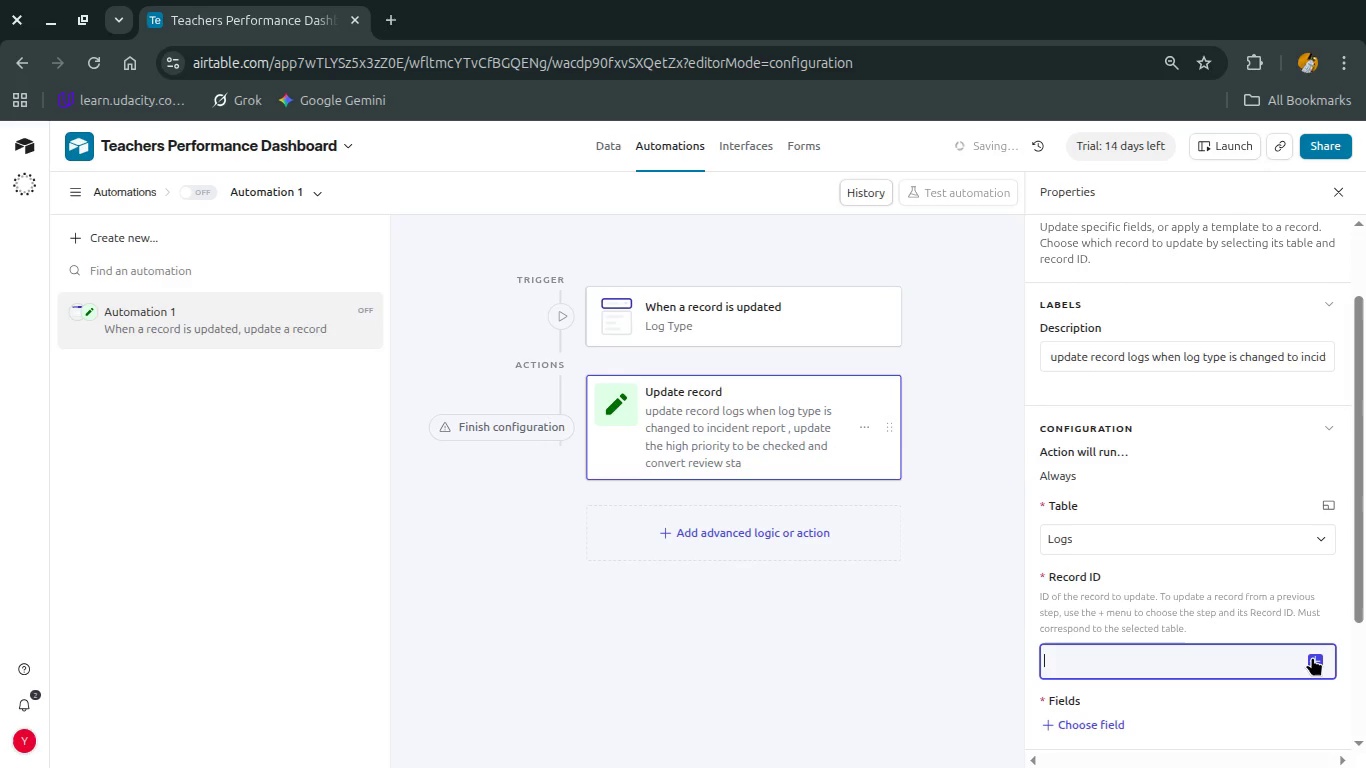 
left_click([1312, 657])
 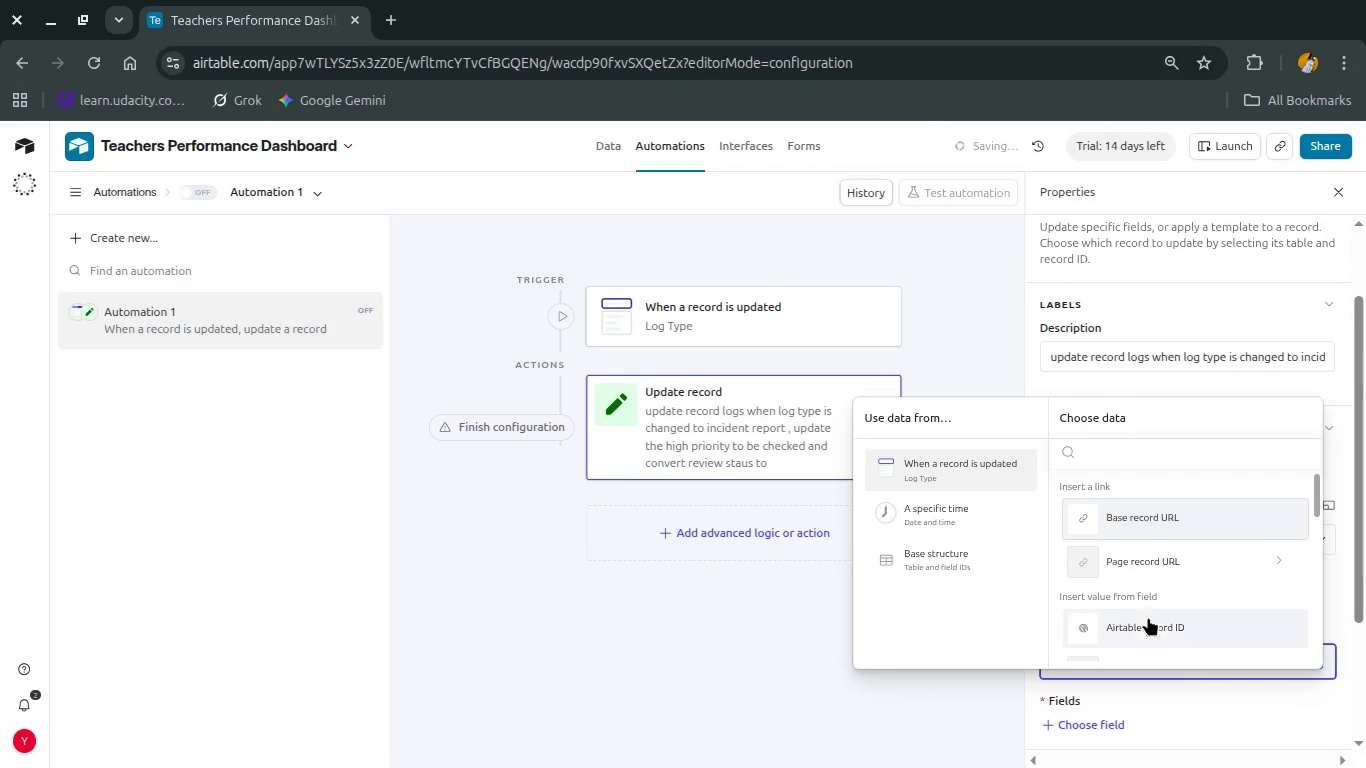 
left_click([1149, 625])
 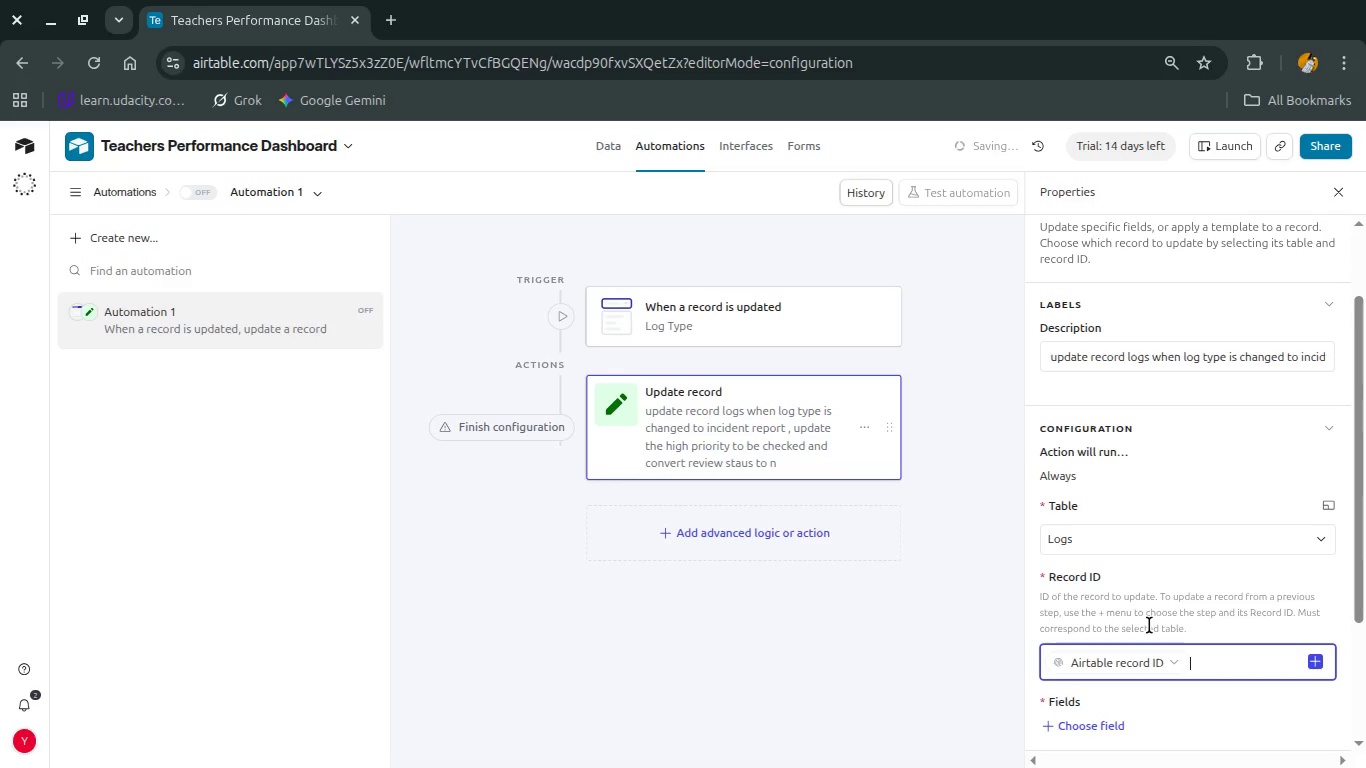 
scroll: coordinate [1149, 625], scroll_direction: down, amount: 1.0
 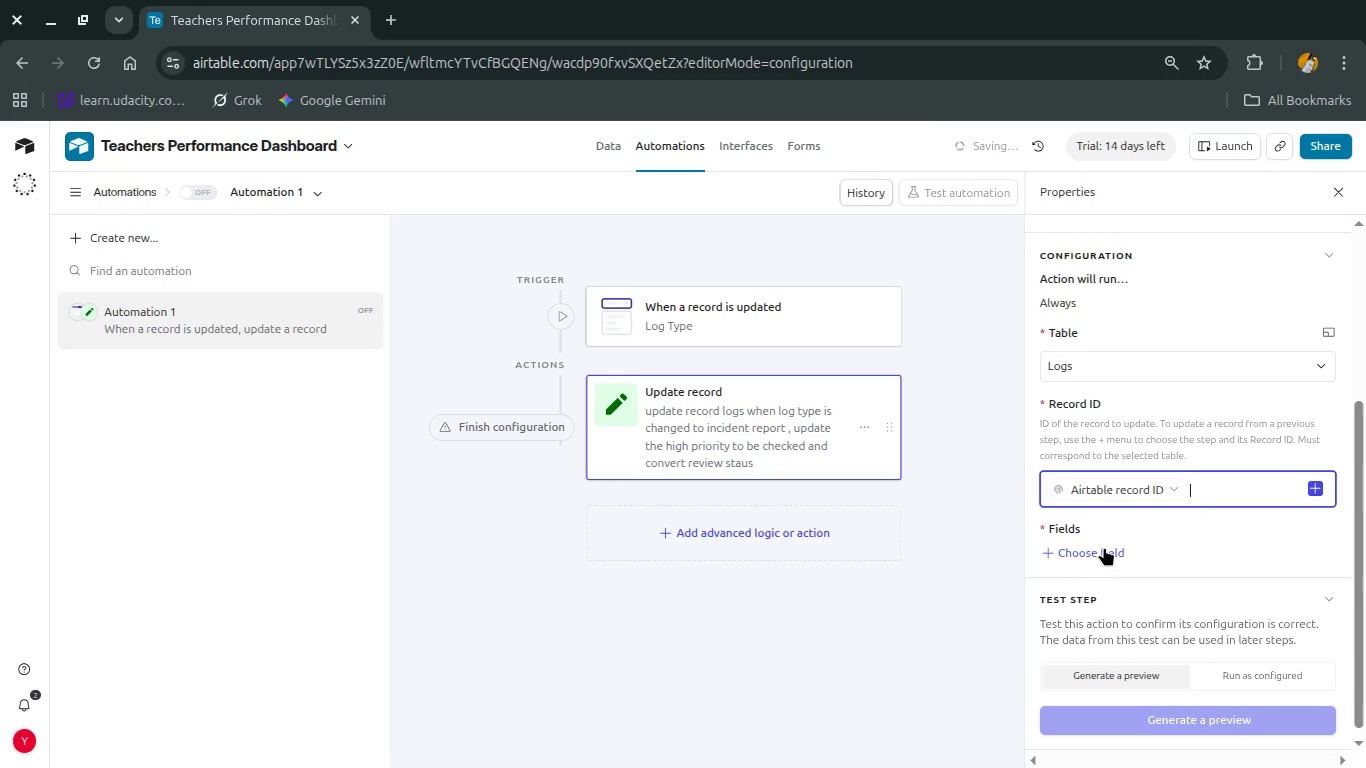 
left_click([1104, 547])
 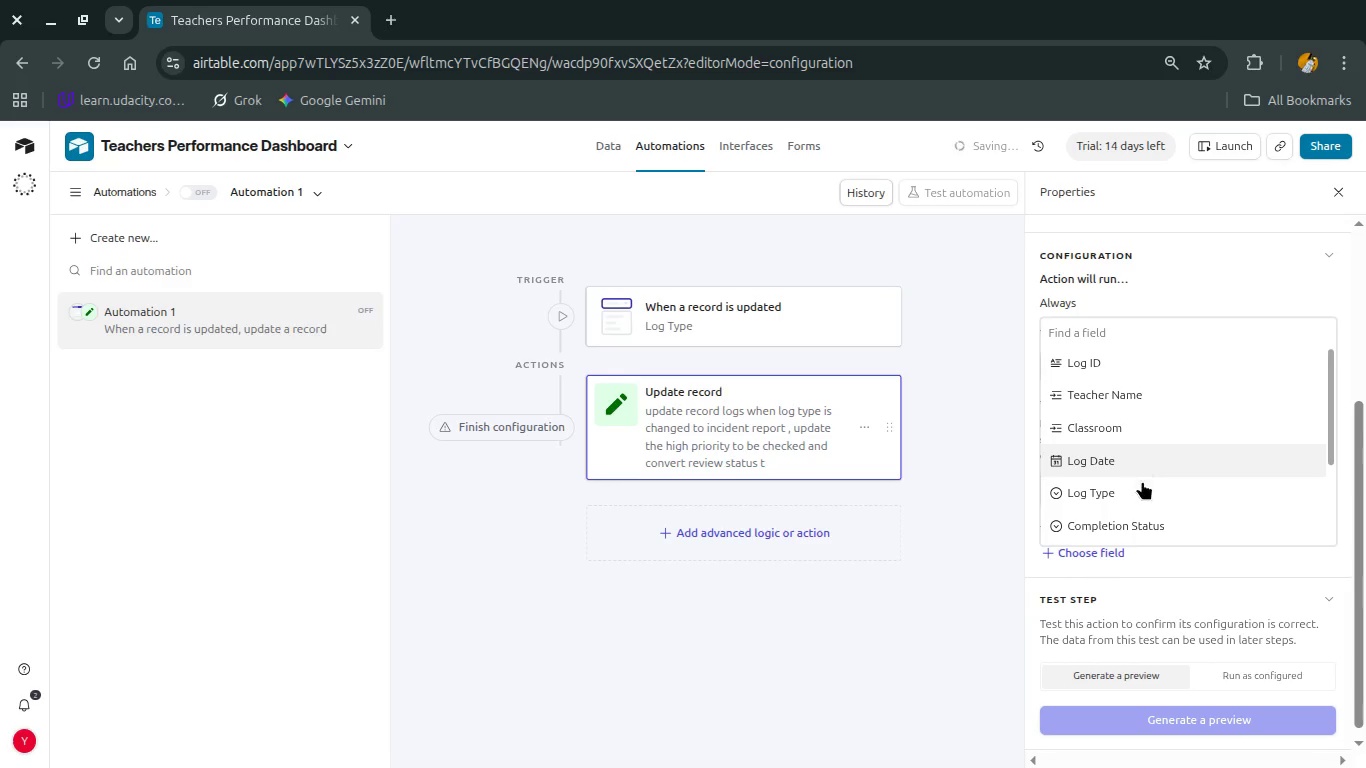 
scroll: coordinate [1136, 509], scroll_direction: down, amount: 4.0
 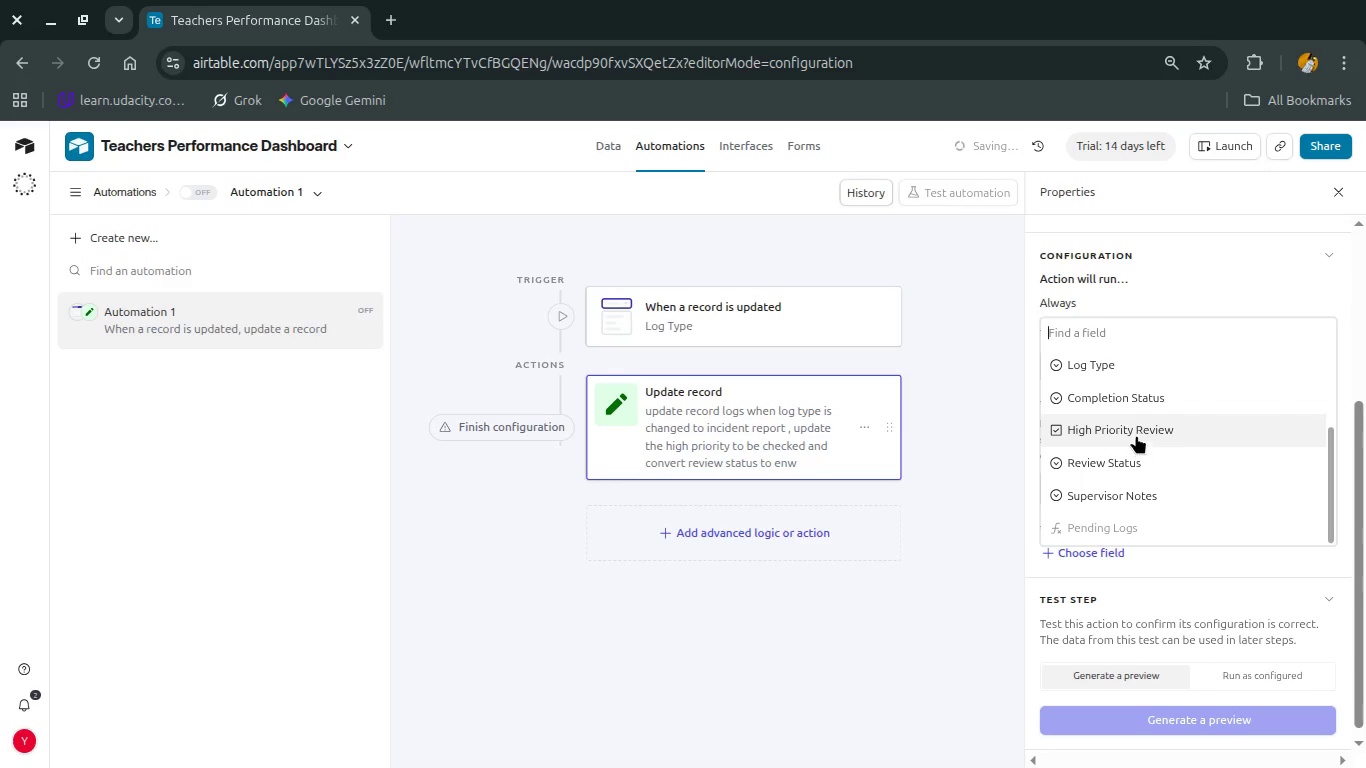 
left_click([1139, 422])
 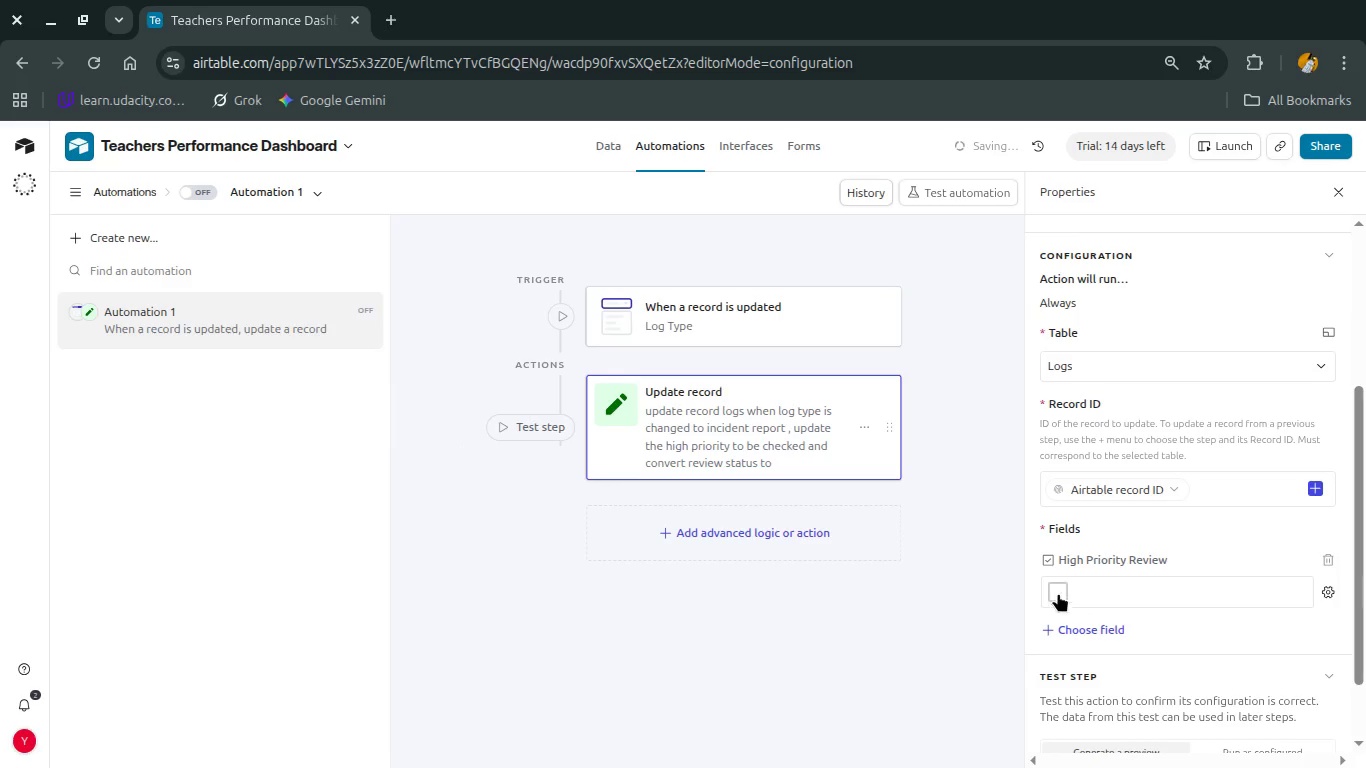 
left_click([1053, 588])
 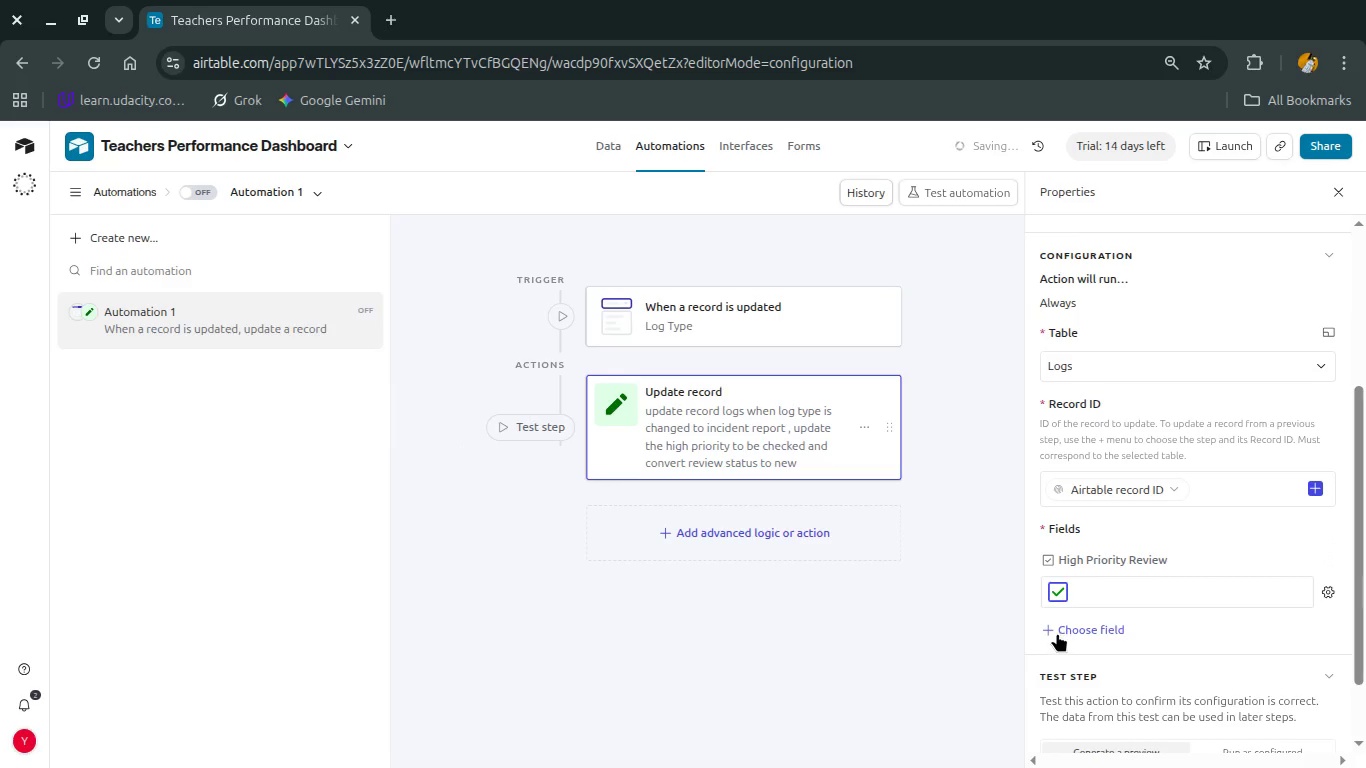 
left_click([1057, 633])
 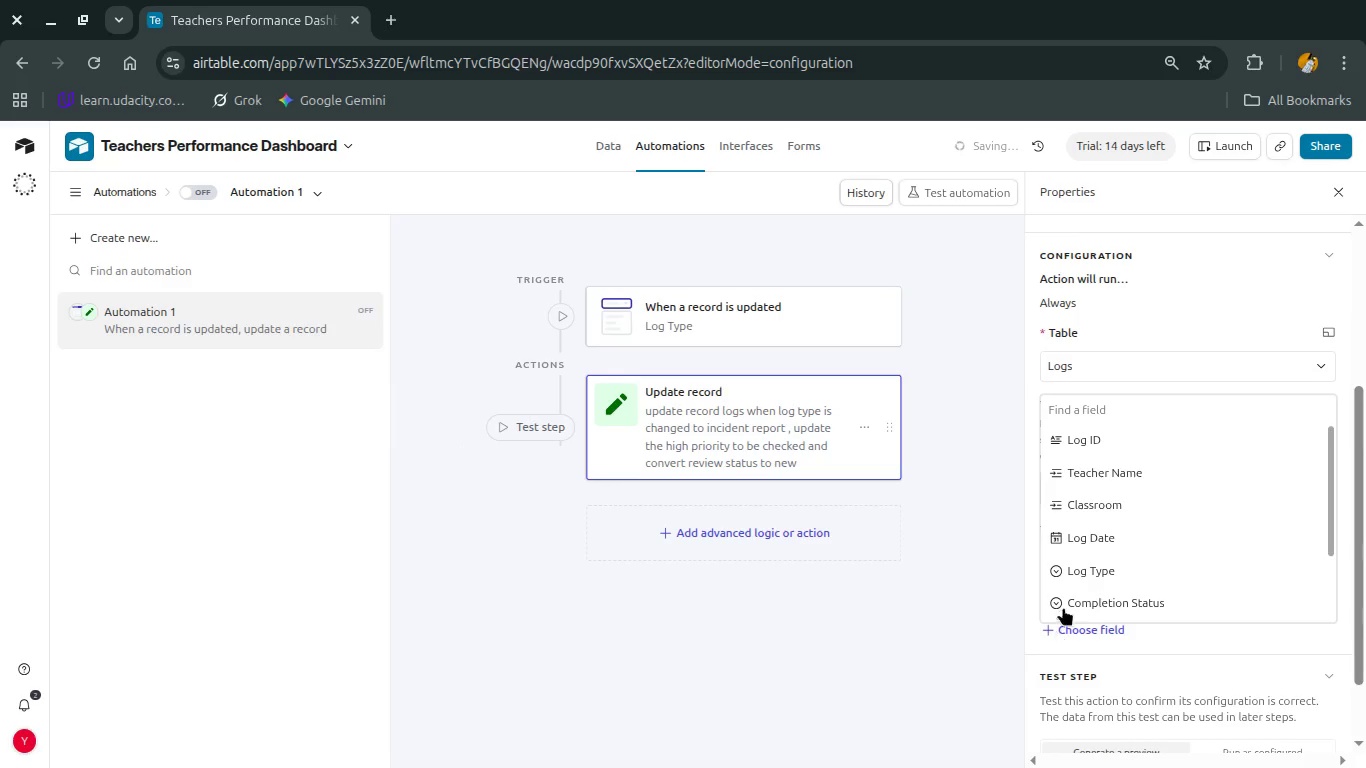 
scroll: coordinate [1088, 569], scroll_direction: down, amount: 3.0
 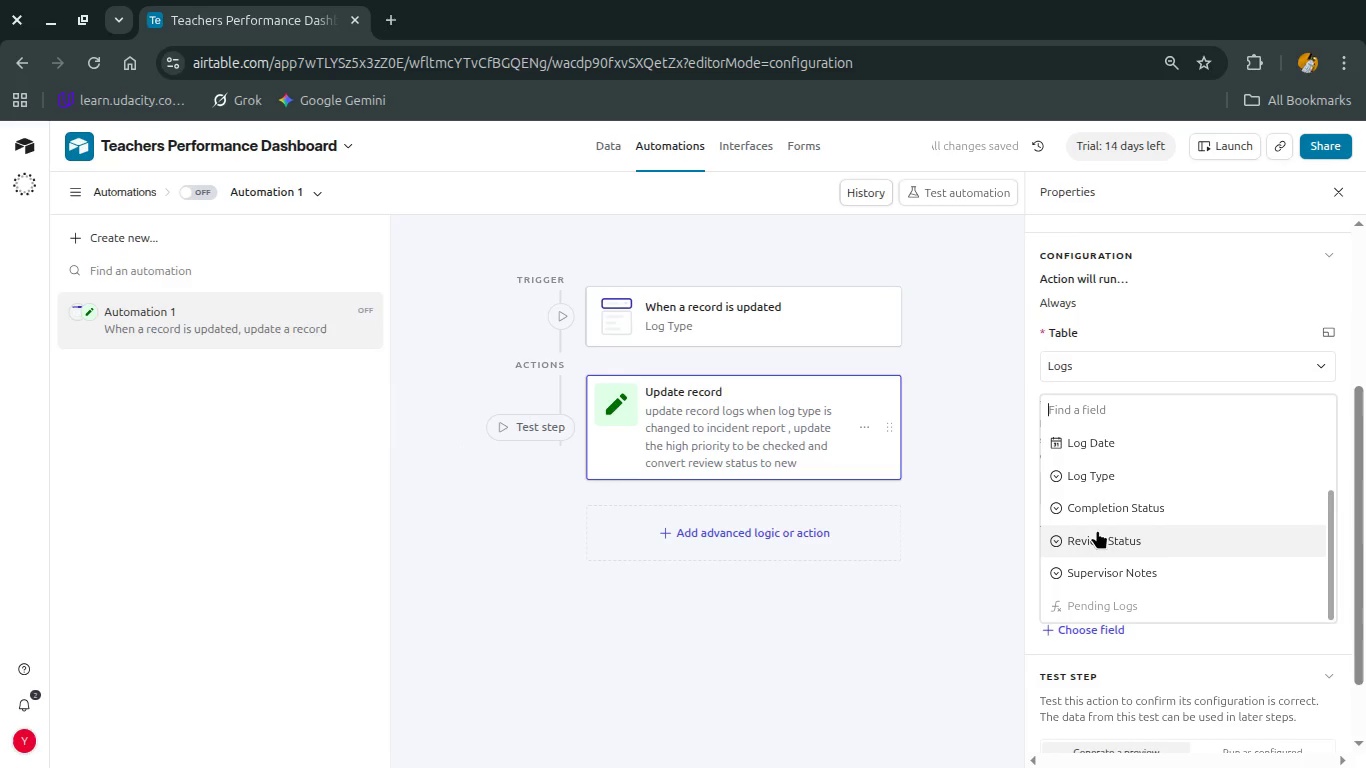 
left_click([1097, 530])
 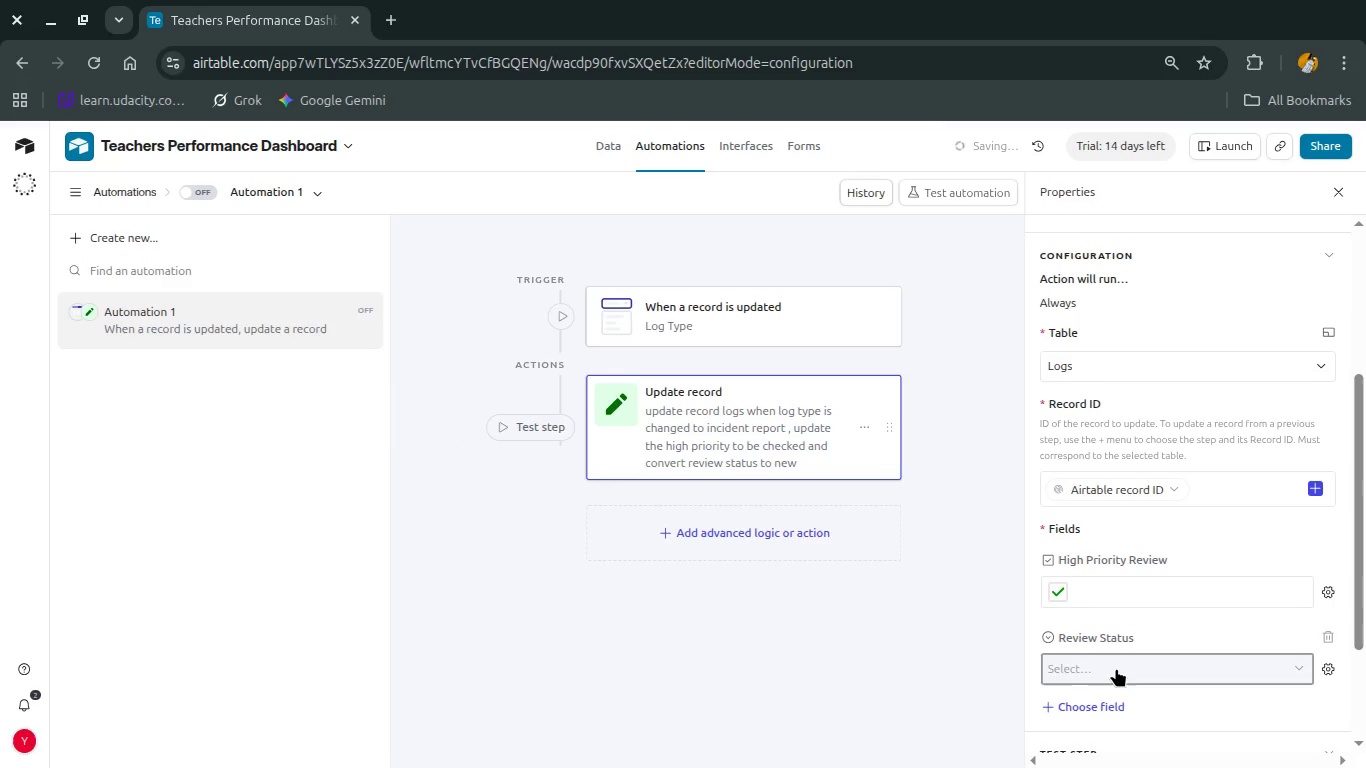 
left_click([1116, 668])
 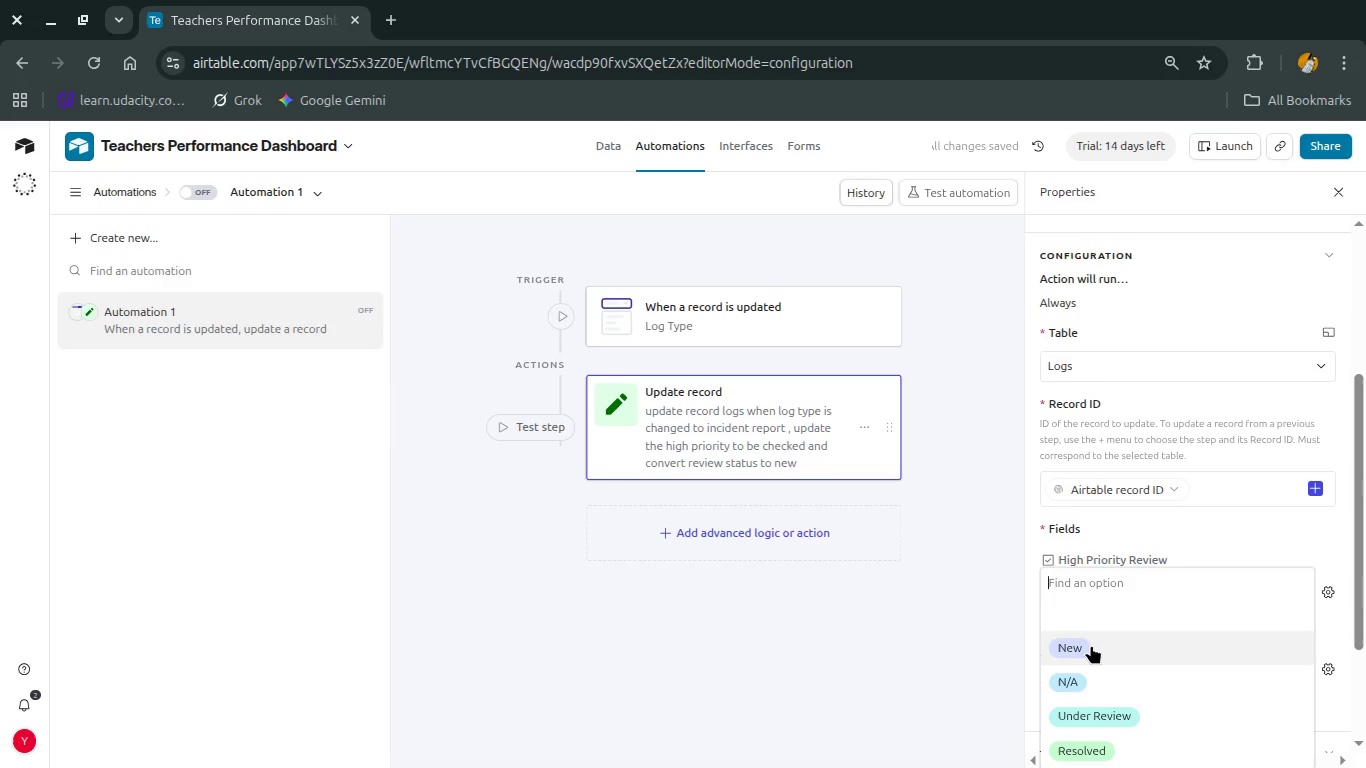 
left_click([1091, 645])
 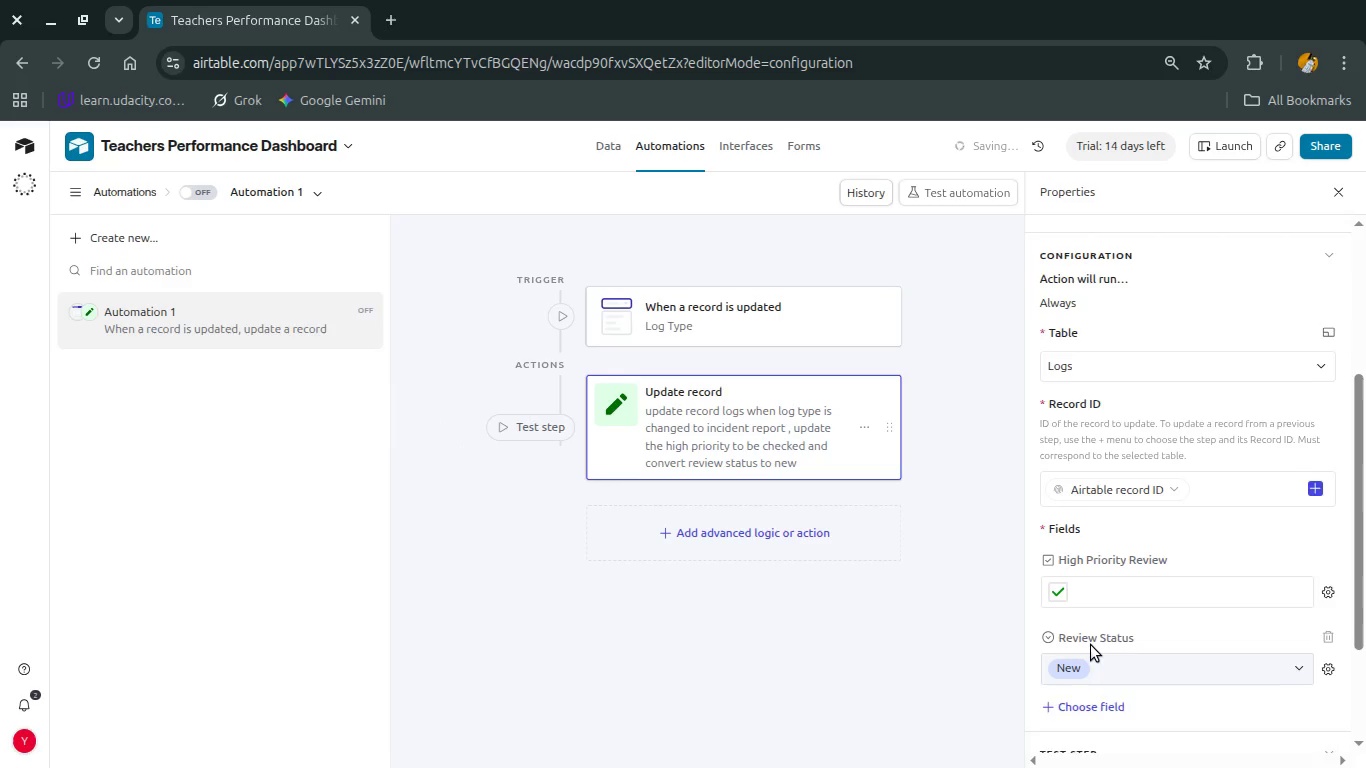 
scroll: coordinate [1091, 645], scroll_direction: down, amount: 1.0
 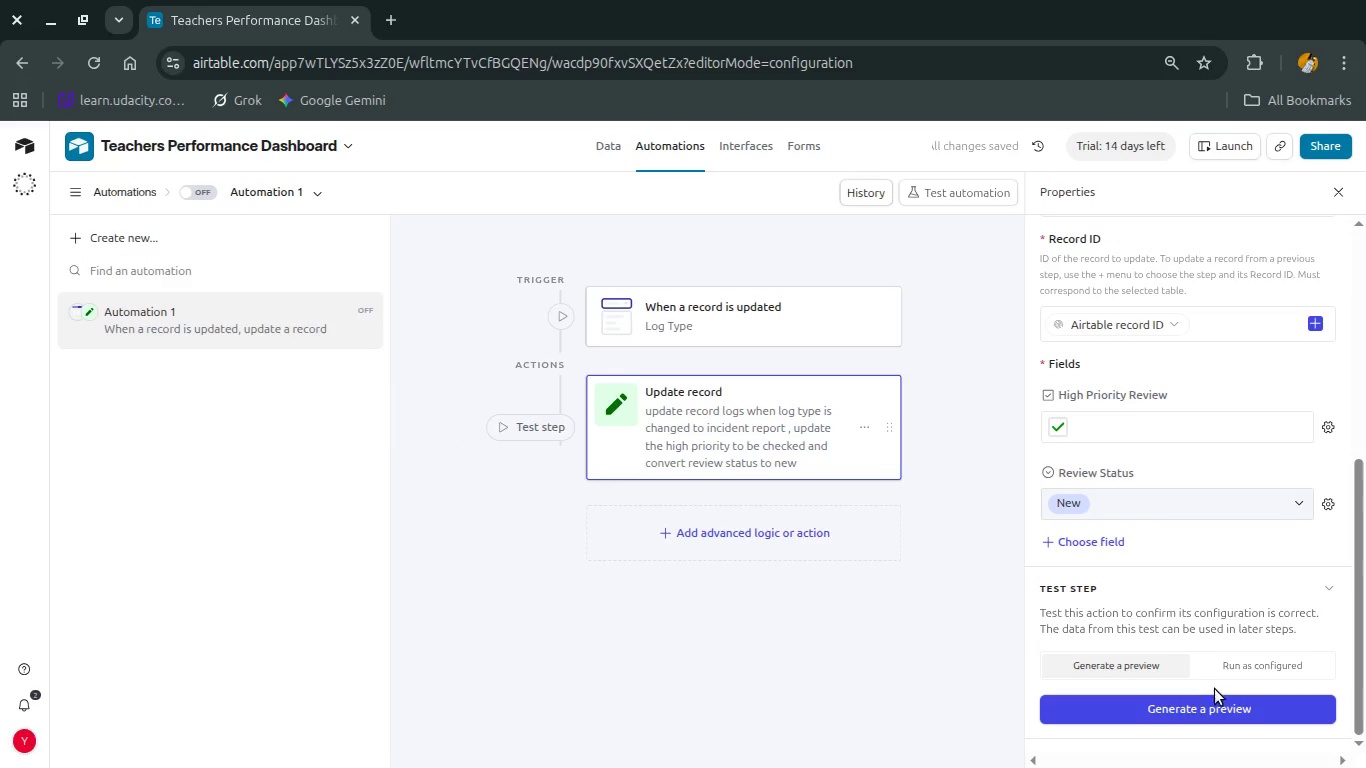 
left_click([1176, 710])
 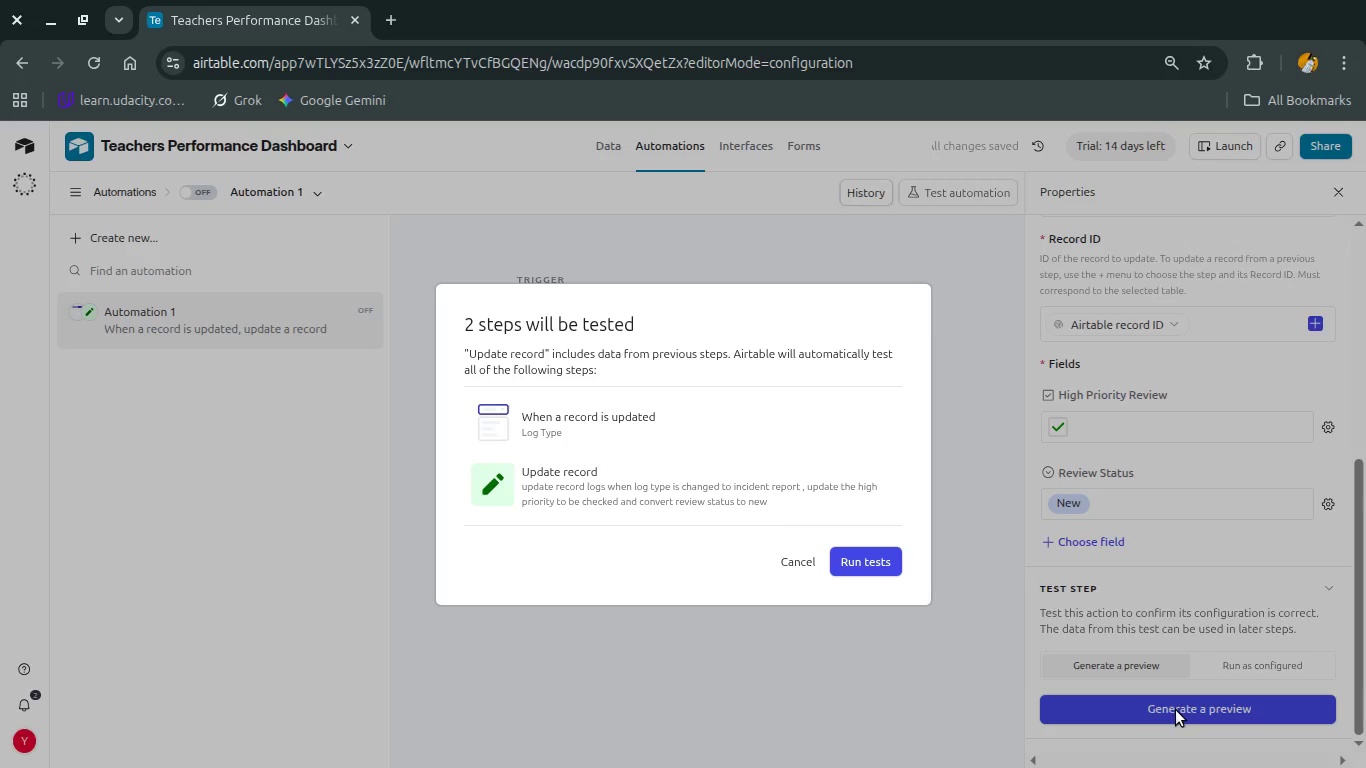 
left_click_drag(start_coordinate=[1176, 710], to_coordinate=[884, 560])
 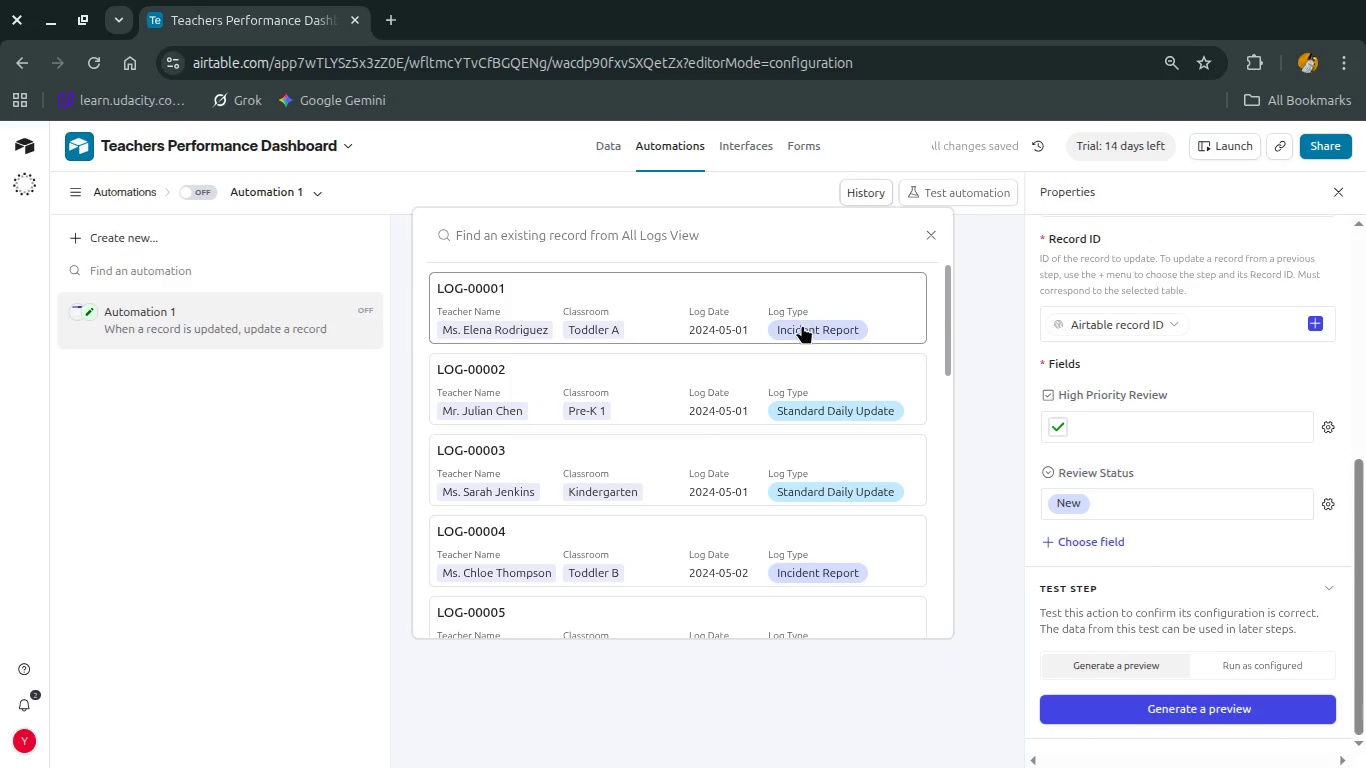 
double_click([823, 310])
 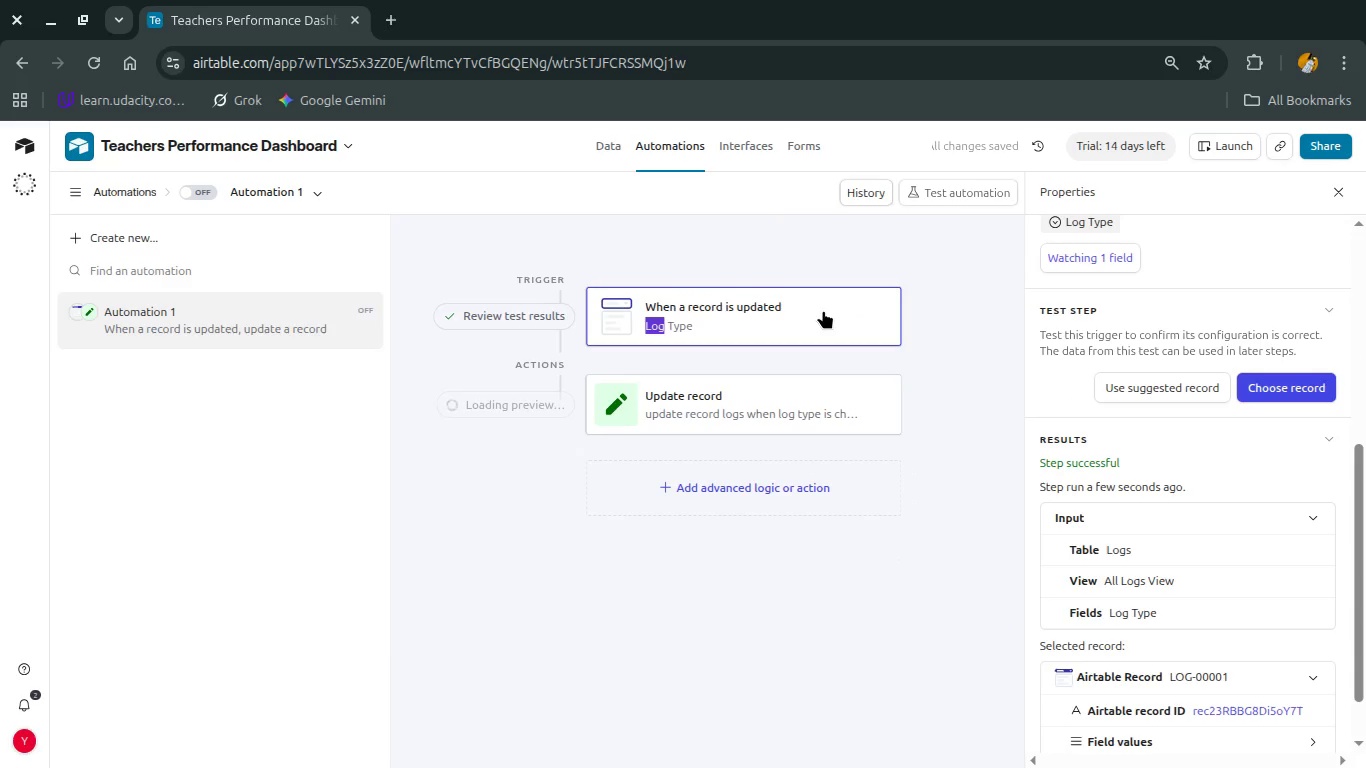 
wait(5.51)
 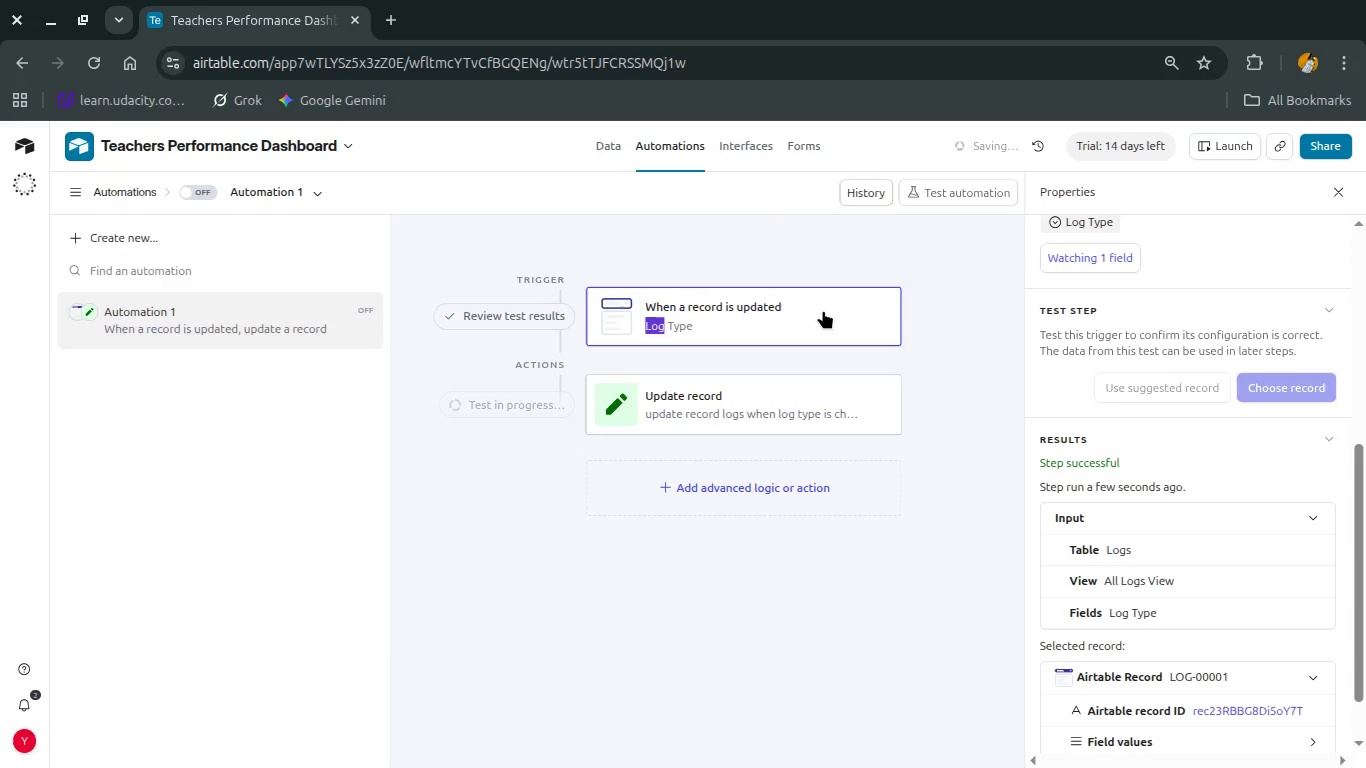 
scroll: coordinate [704, 458], scroll_direction: down, amount: 2.0
 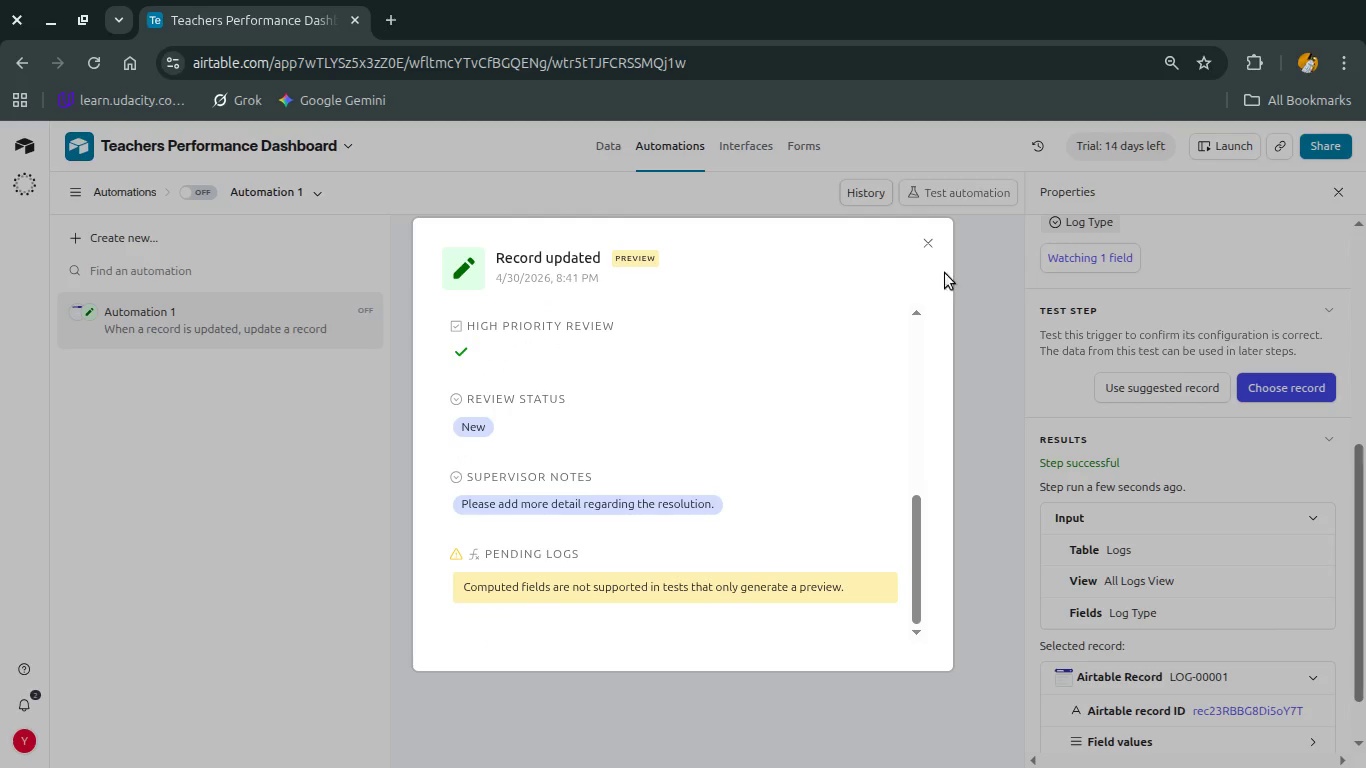 
left_click([923, 240])
 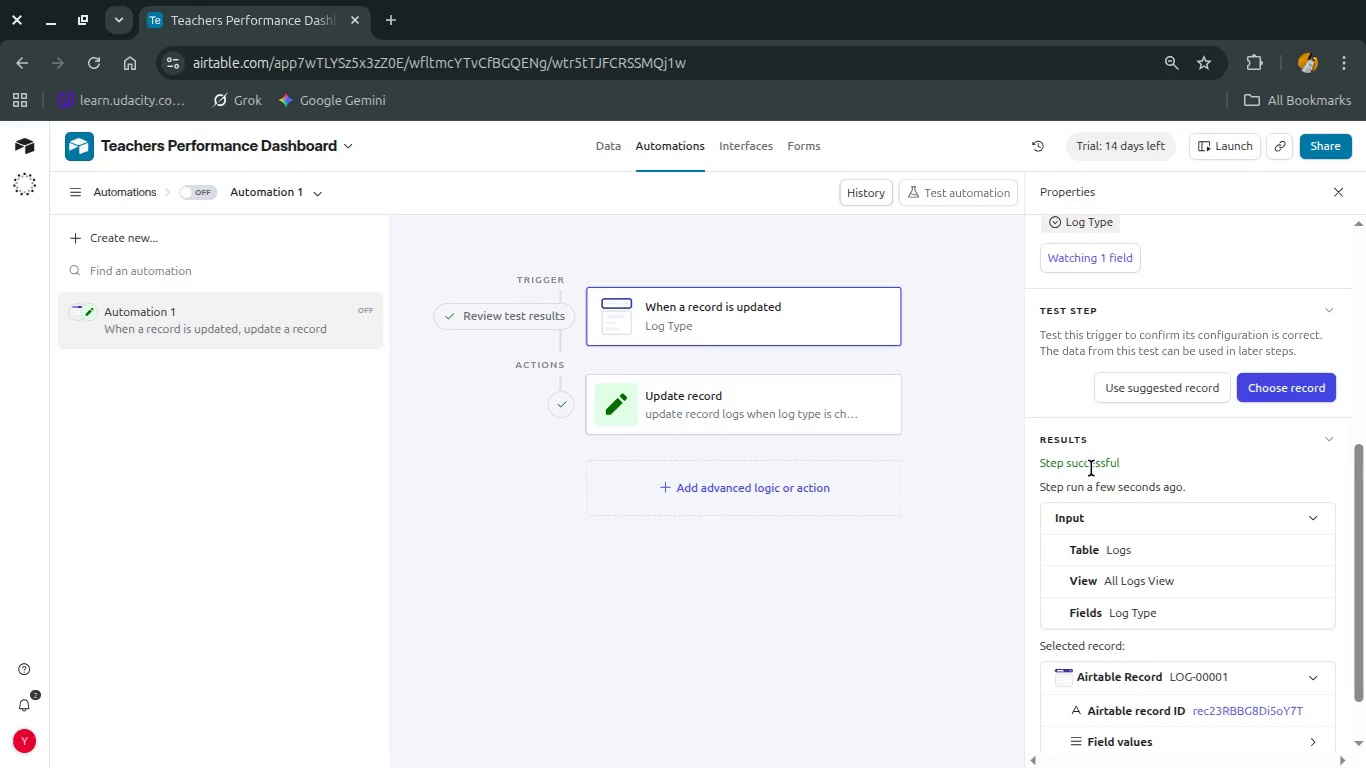 
scroll: coordinate [1091, 468], scroll_direction: down, amount: 13.0
 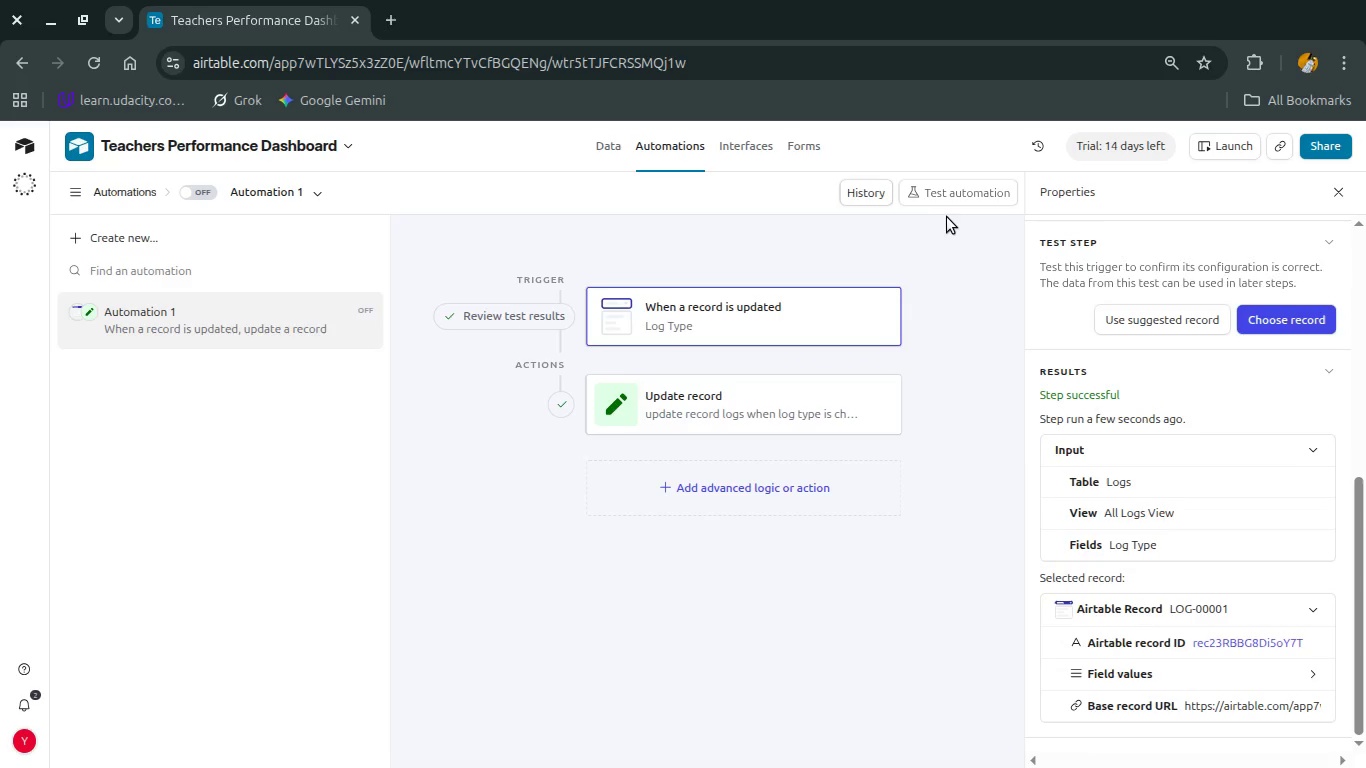 
left_click([970, 182])
 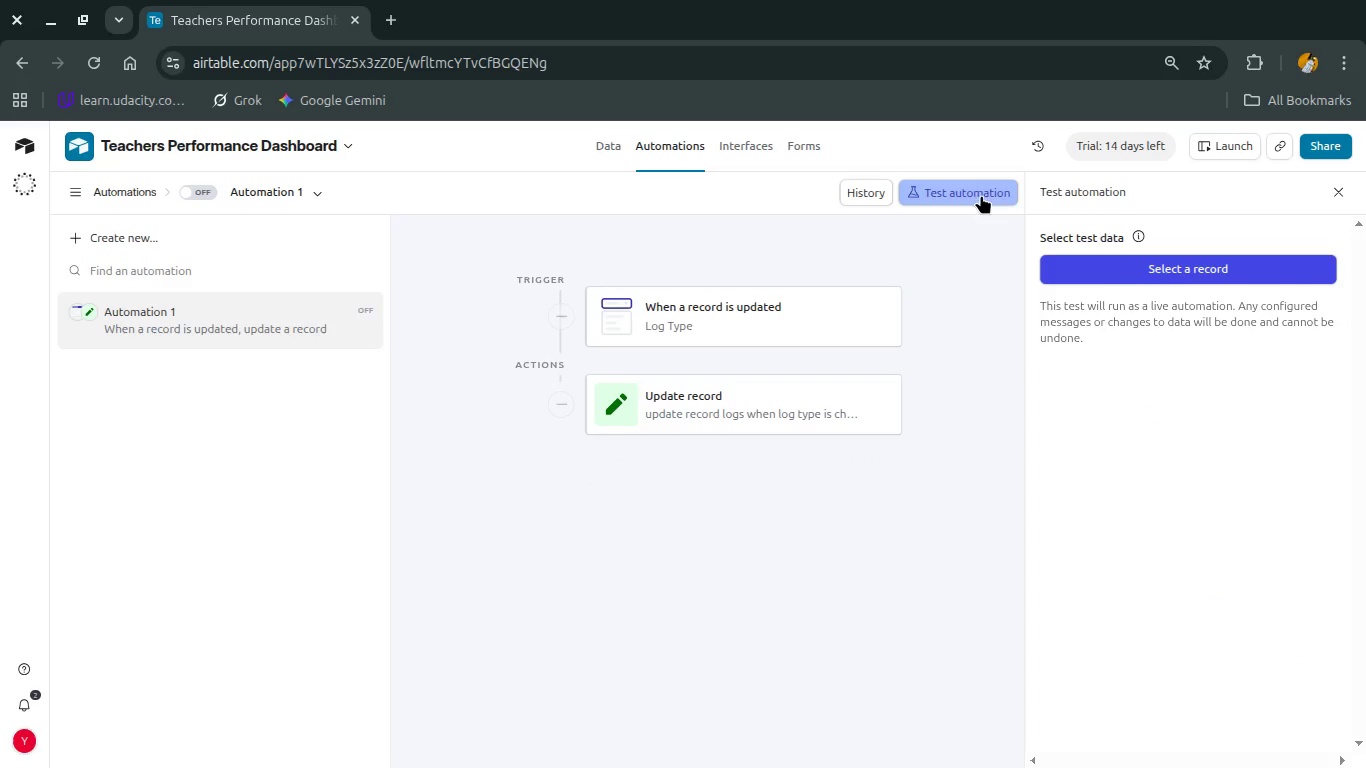 
left_click([1085, 259])
 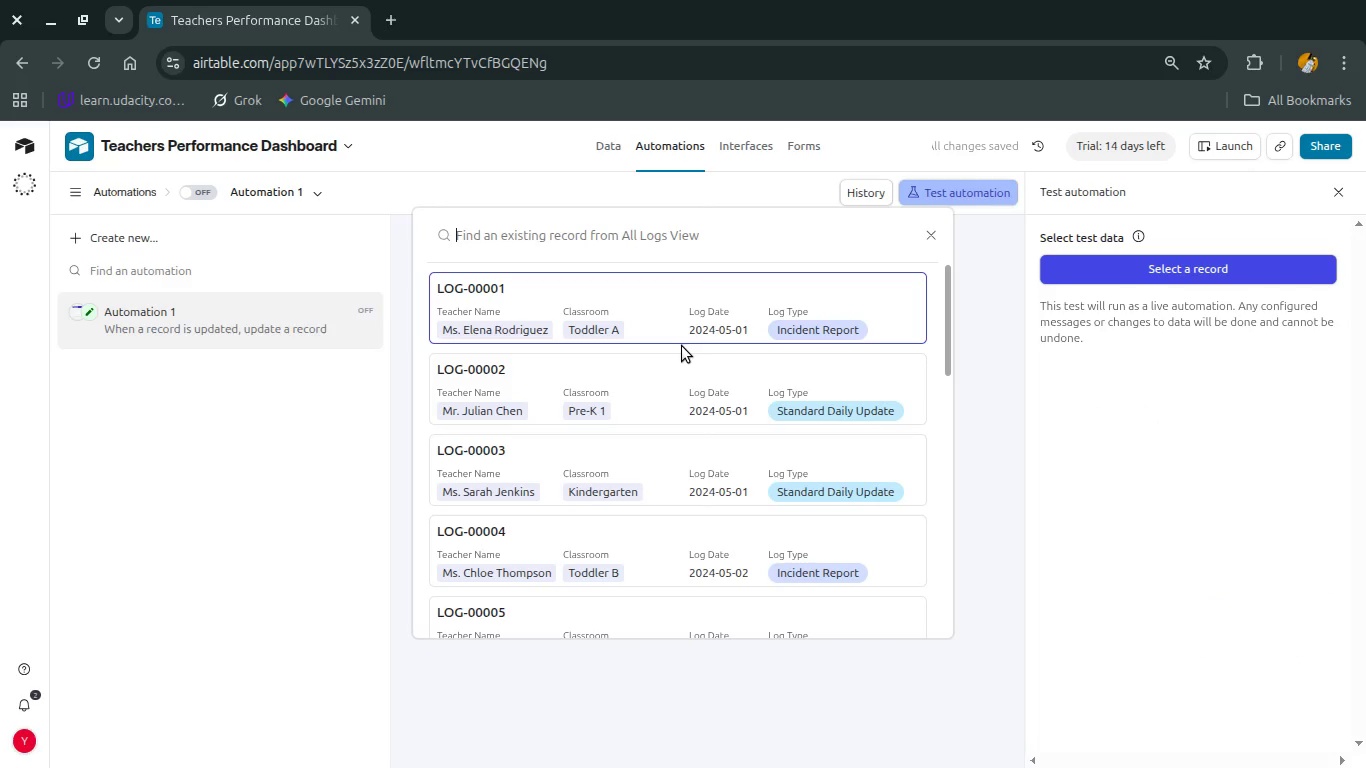 
double_click([810, 389])
 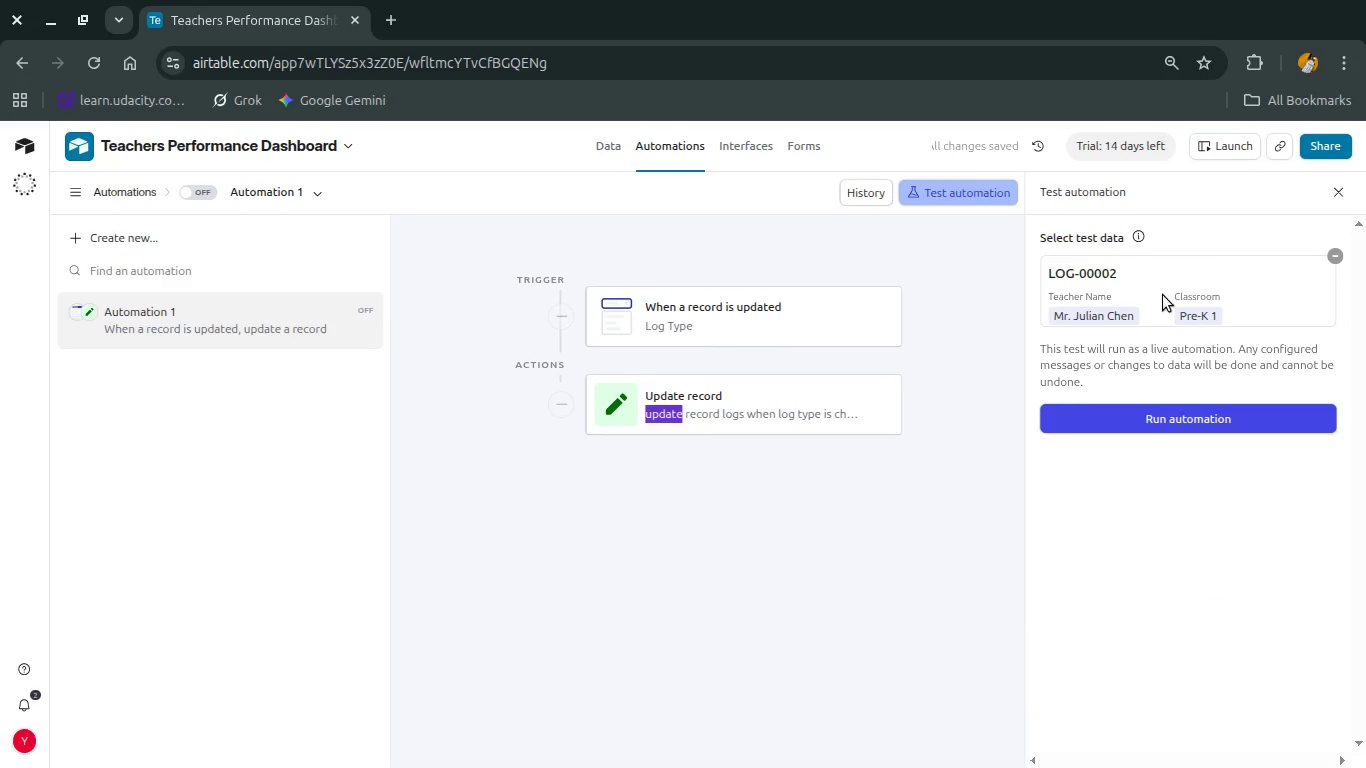 
double_click([1165, 294])
 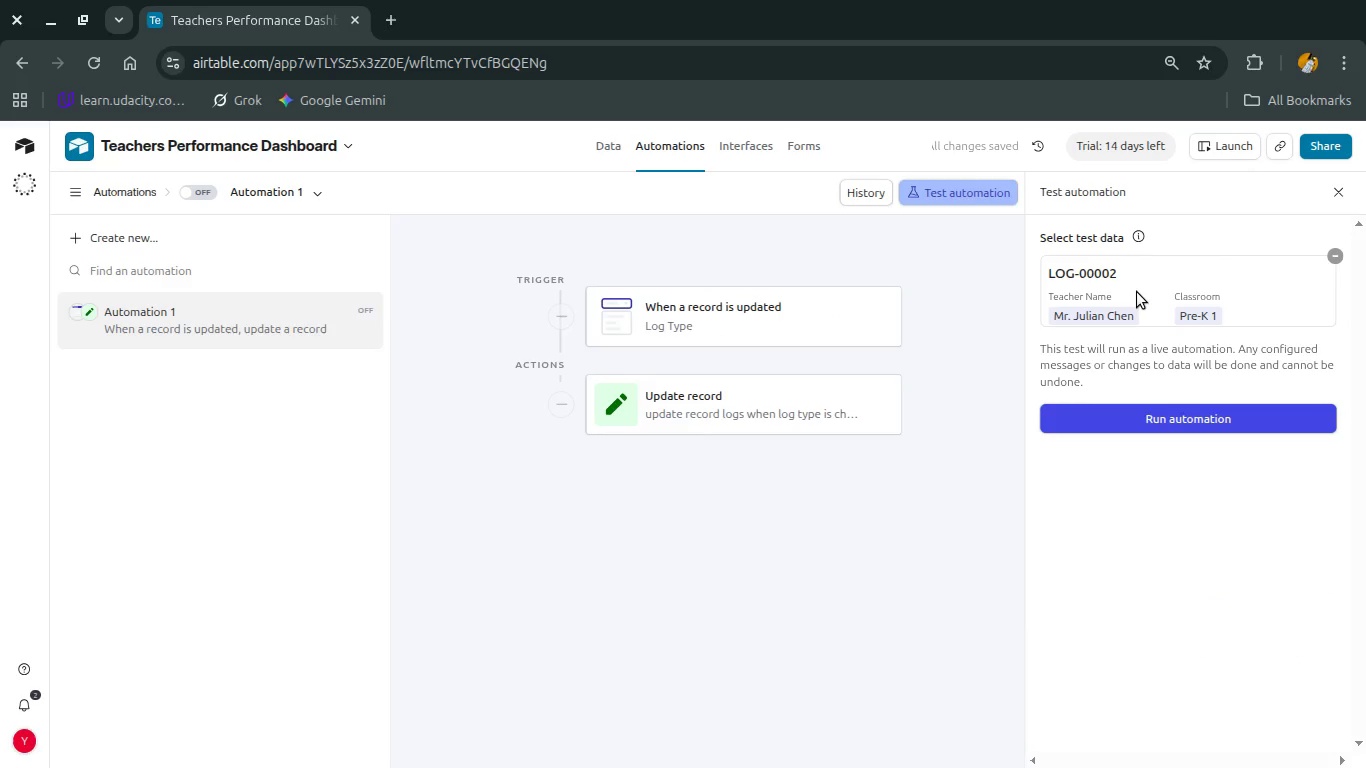 
scroll: coordinate [1137, 292], scroll_direction: down, amount: 2.0
 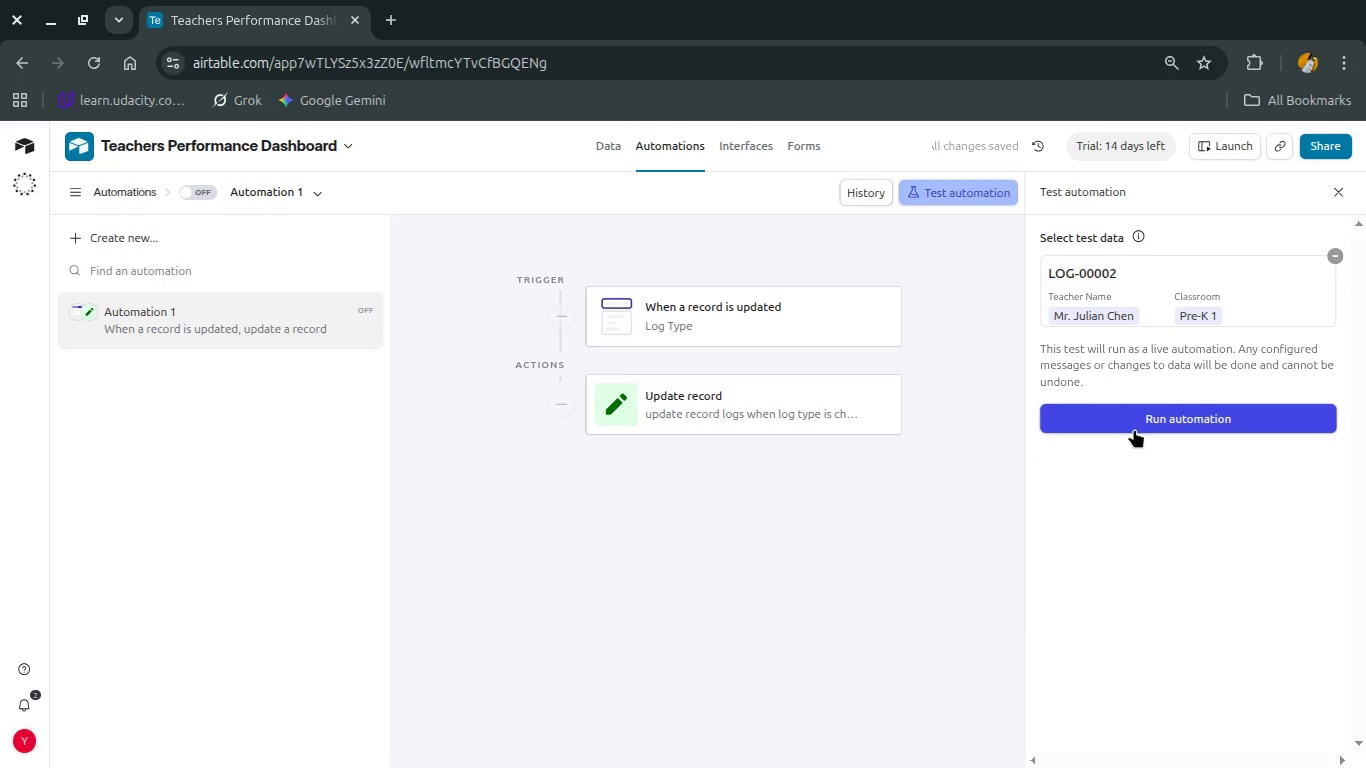 
left_click([1134, 429])
 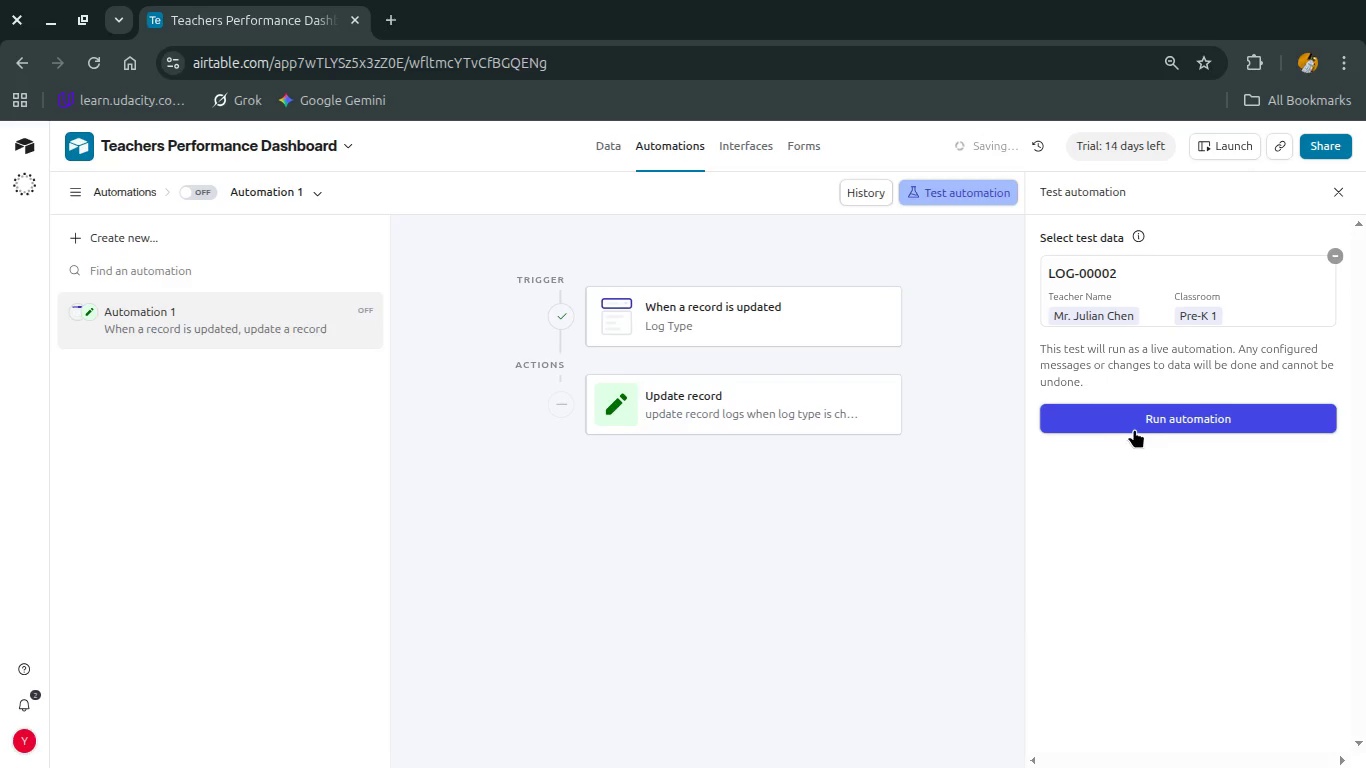 
left_click([1141, 420])
 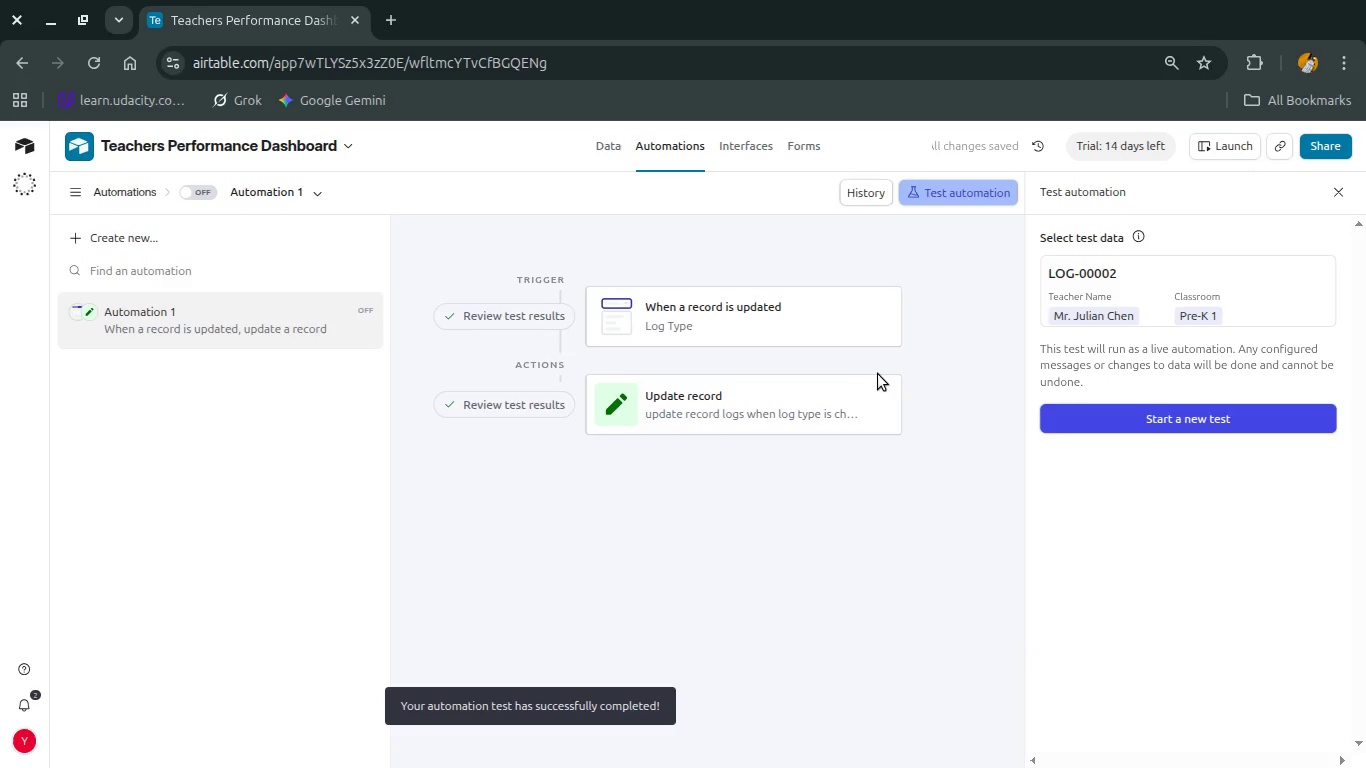 
left_click([840, 397])
 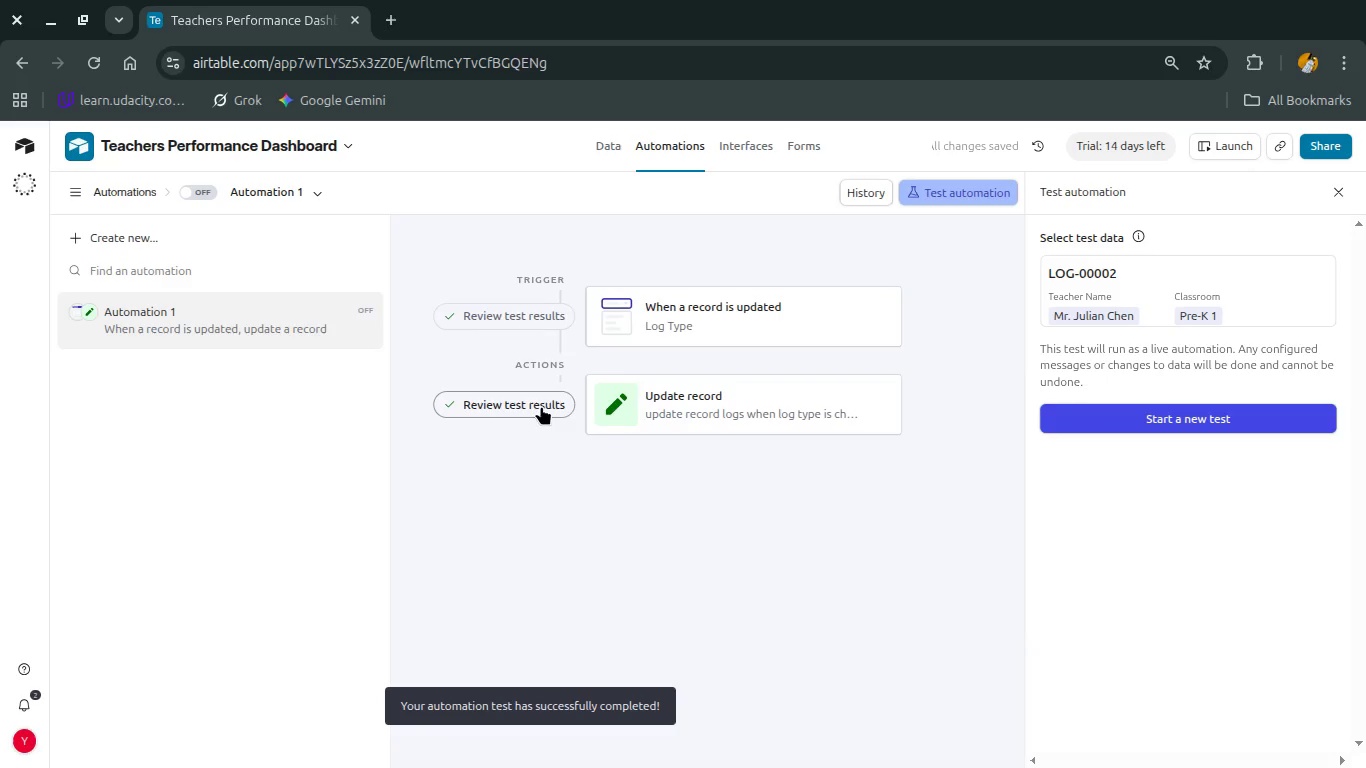 
left_click([541, 406])
 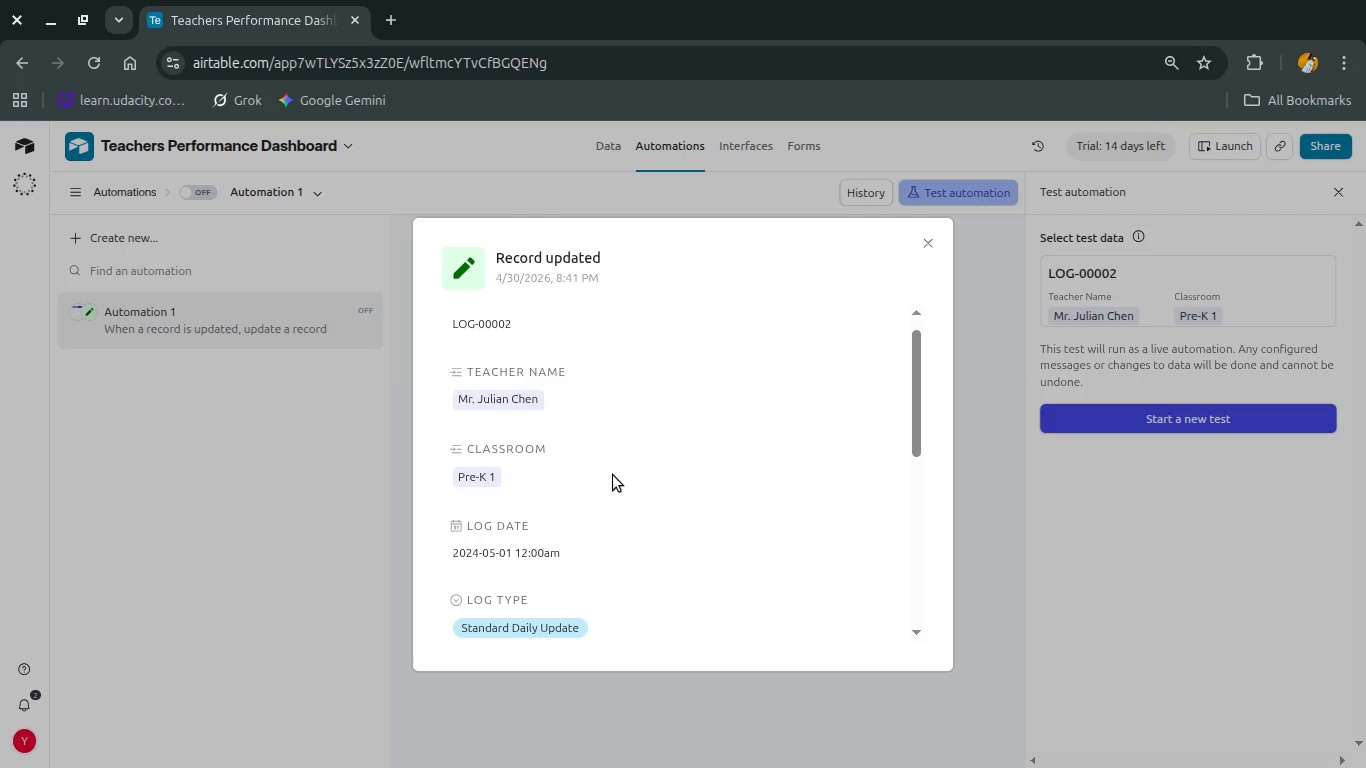 
scroll: coordinate [613, 475], scroll_direction: down, amount: 1.0
 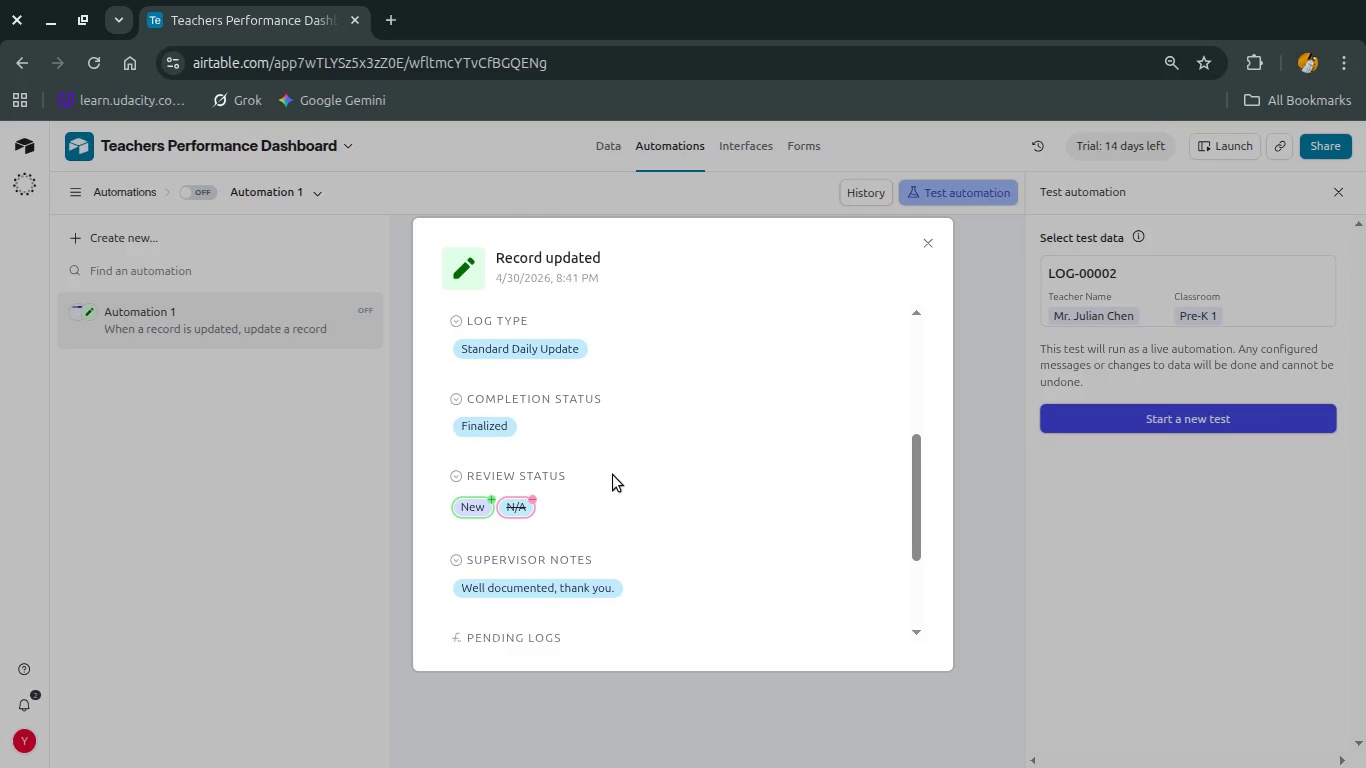 
scroll: coordinate [613, 475], scroll_direction: up, amount: 1.0
 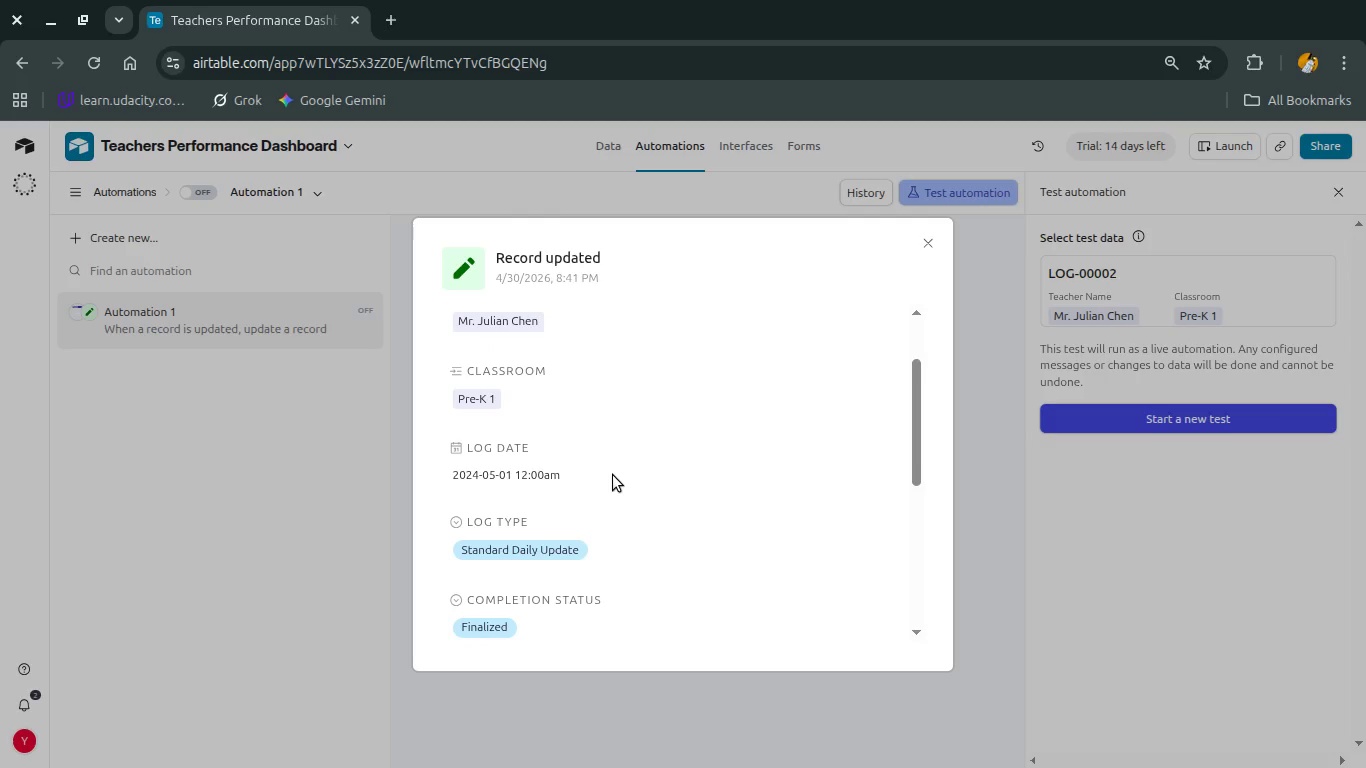 
scroll: coordinate [613, 475], scroll_direction: down, amount: 2.0
 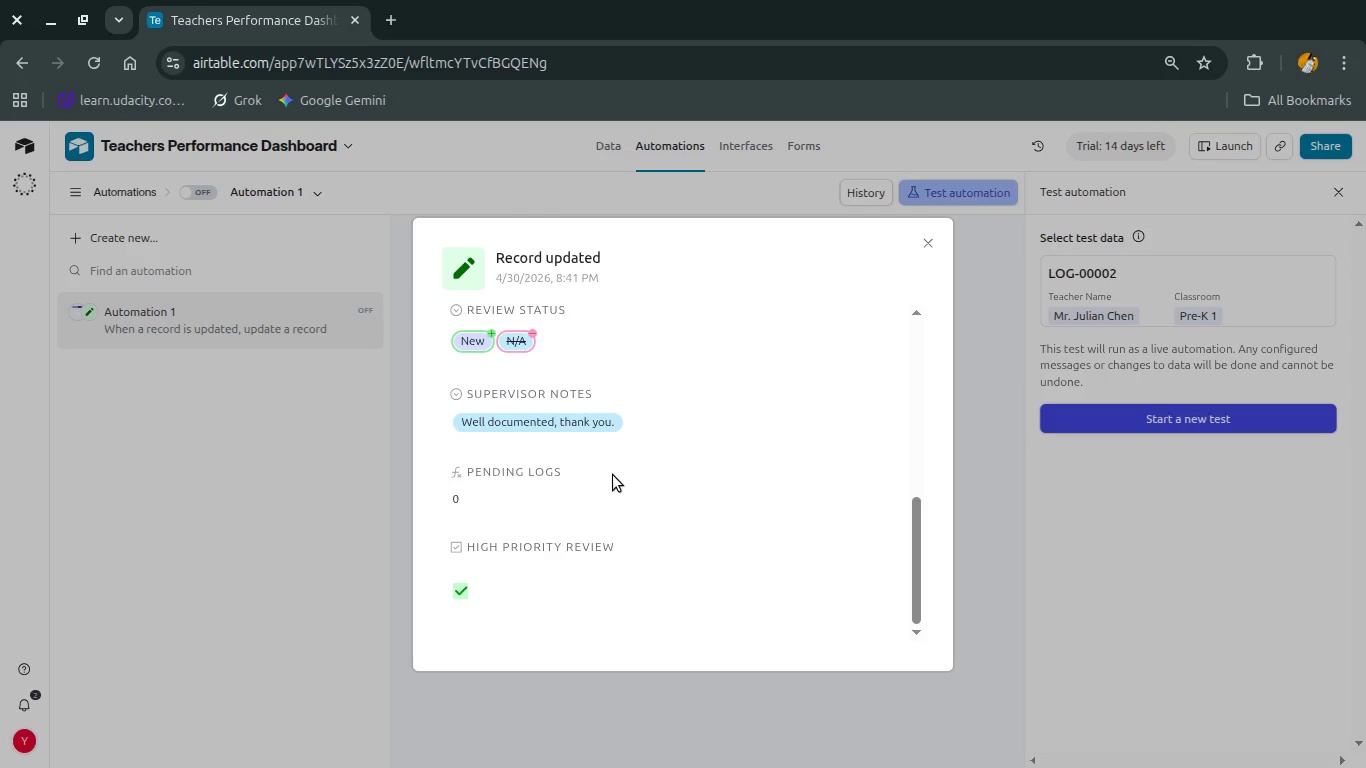 
key(Escape)
 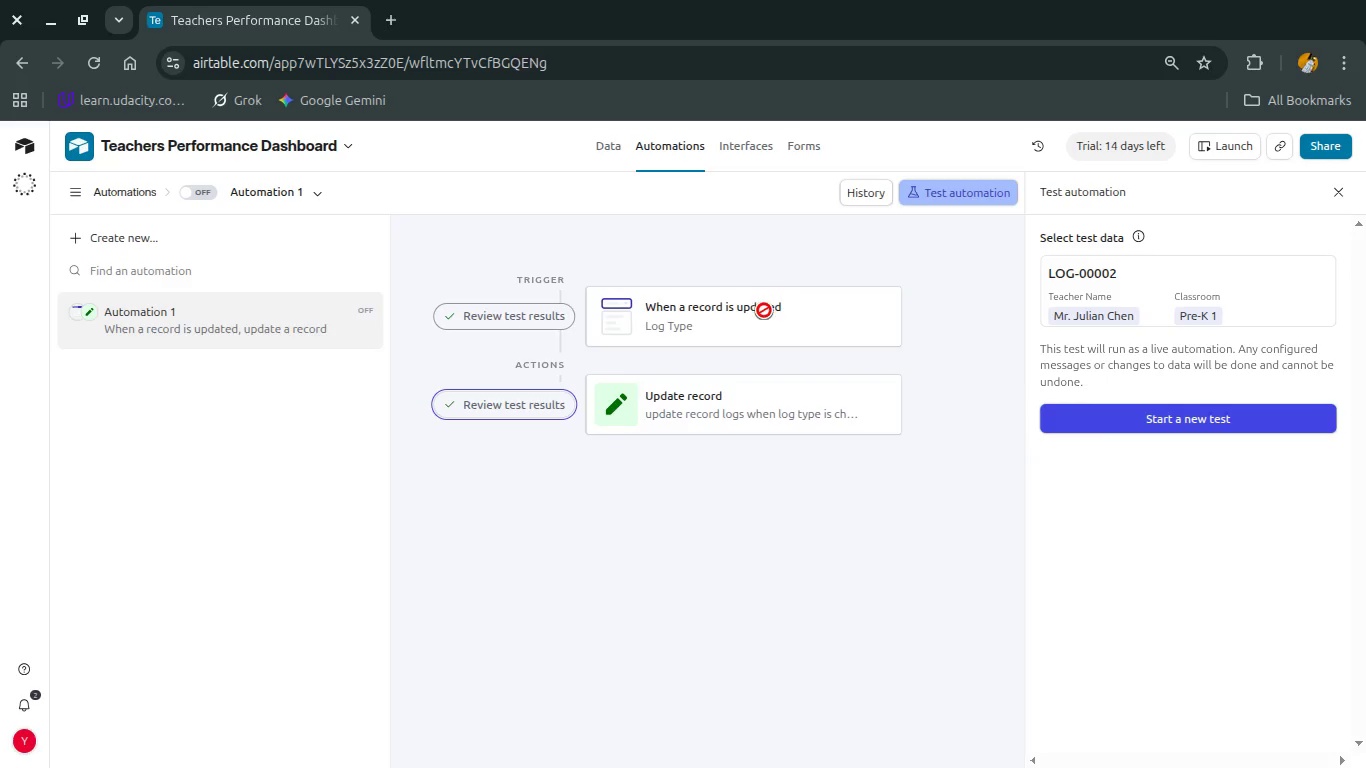 
double_click([781, 321])
 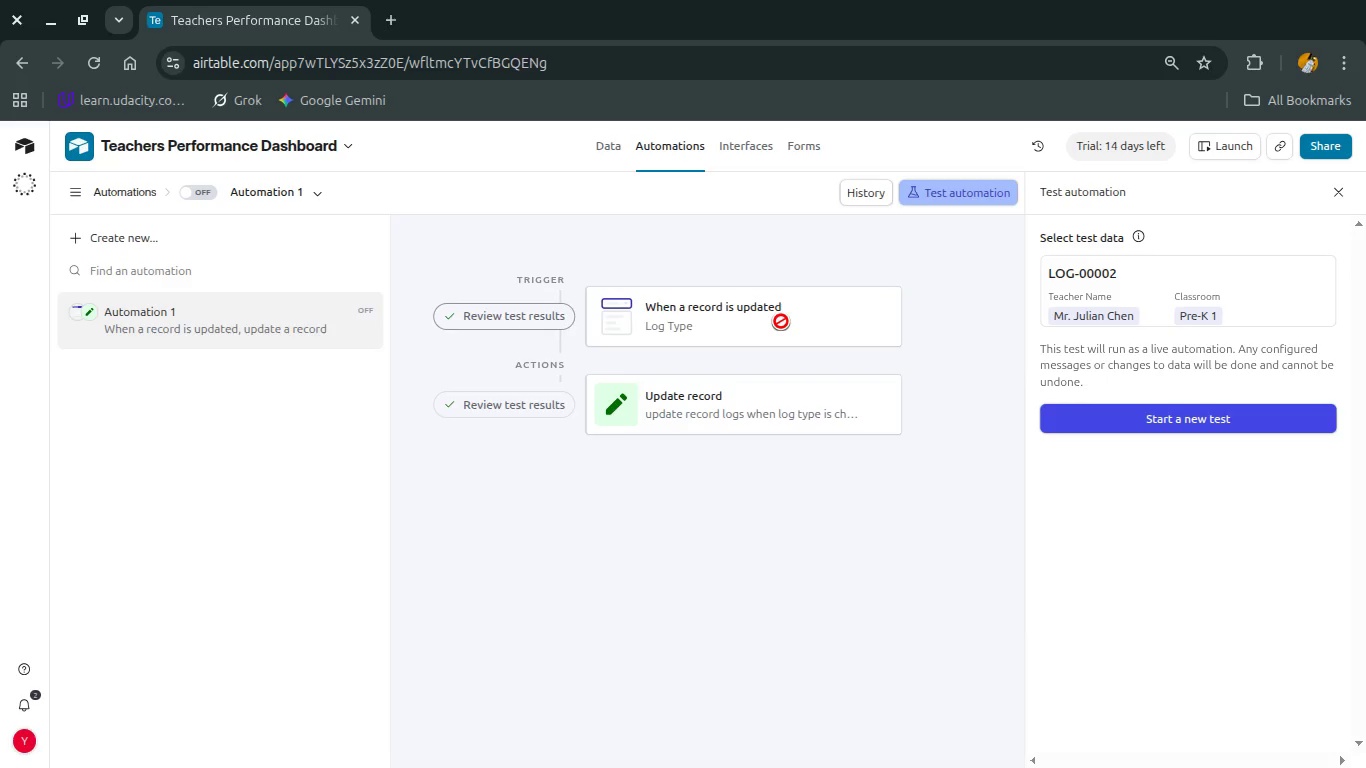 
triple_click([781, 321])
 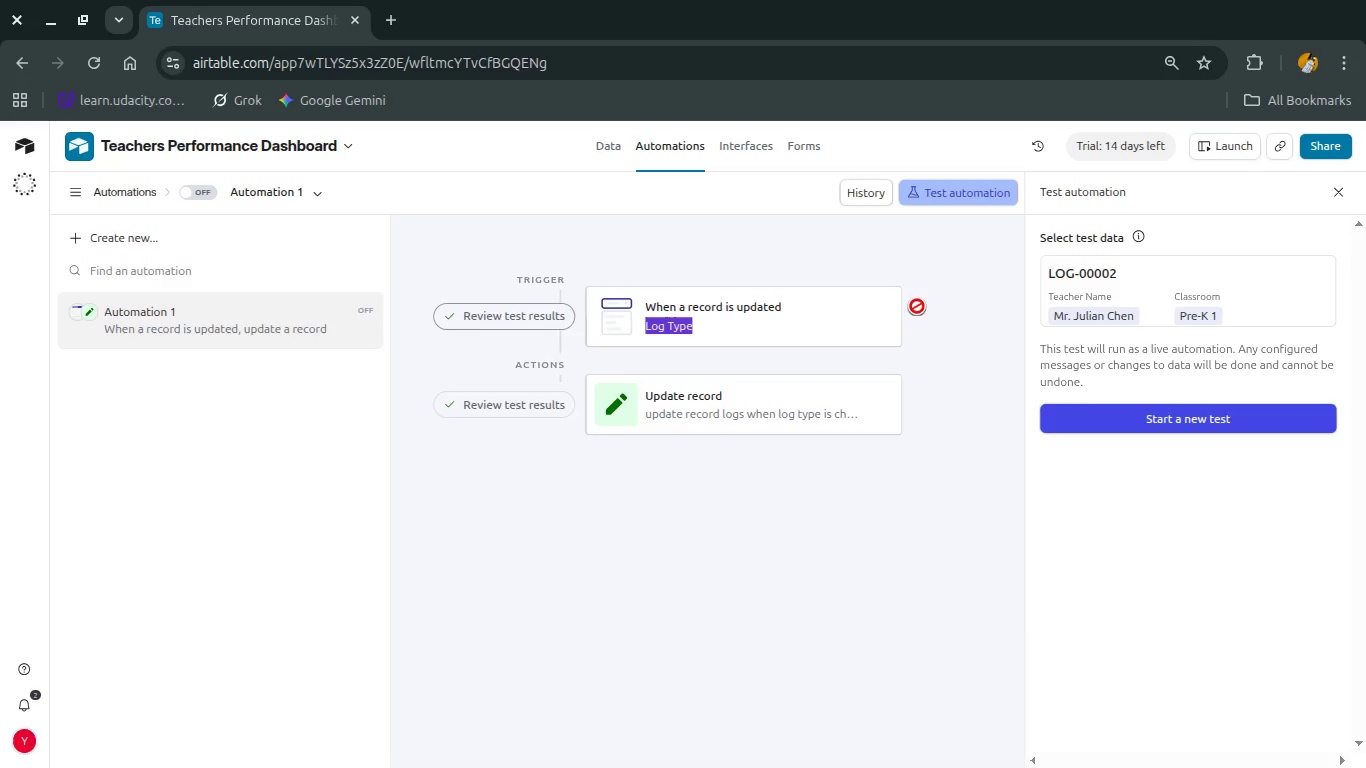 
left_click([1009, 328])
 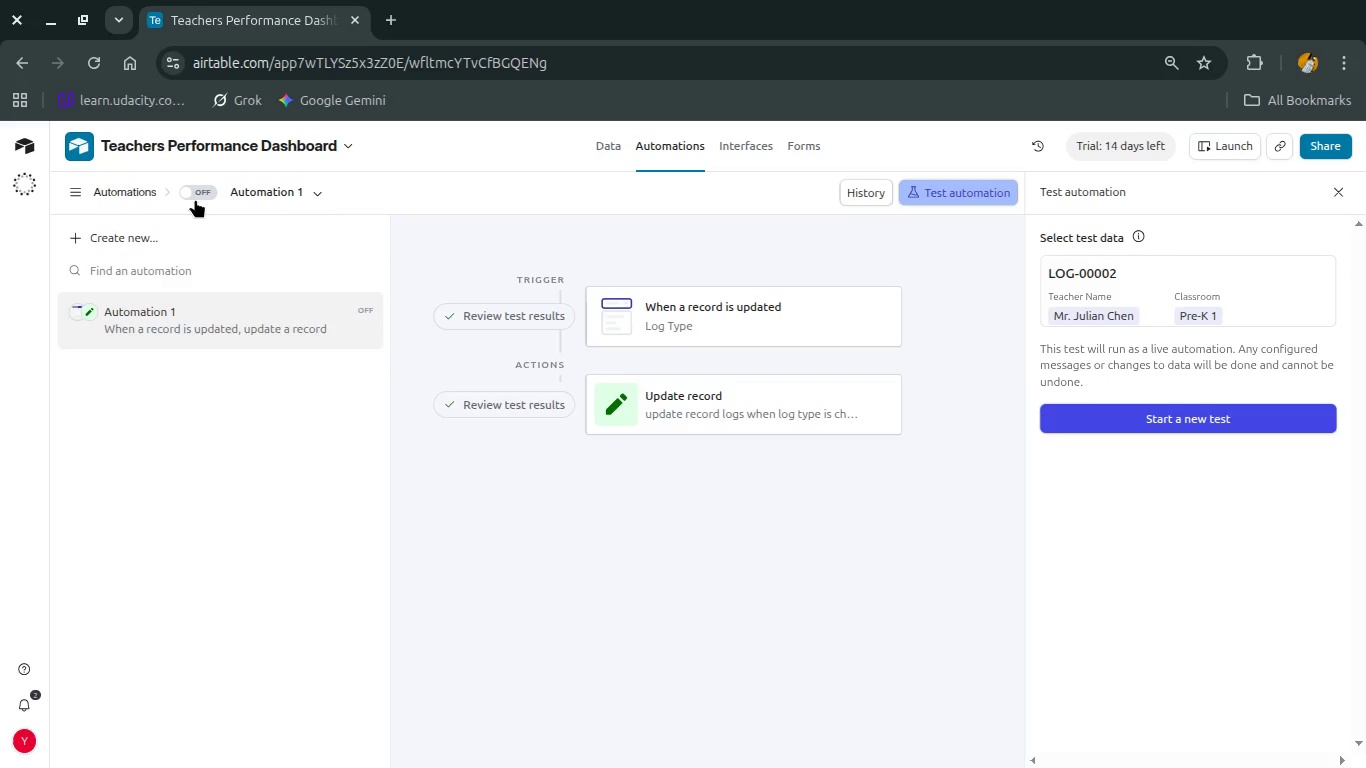 
left_click([203, 187])
 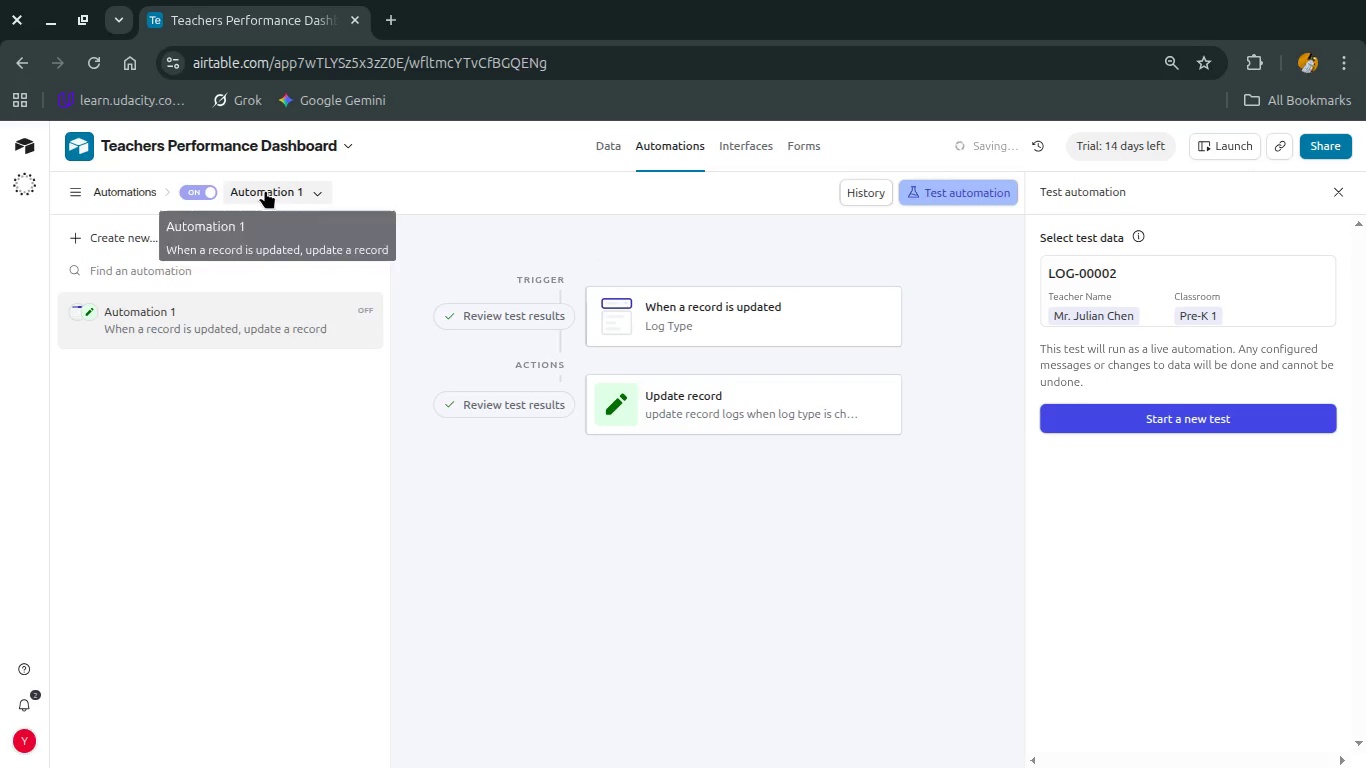 
double_click([265, 190])
 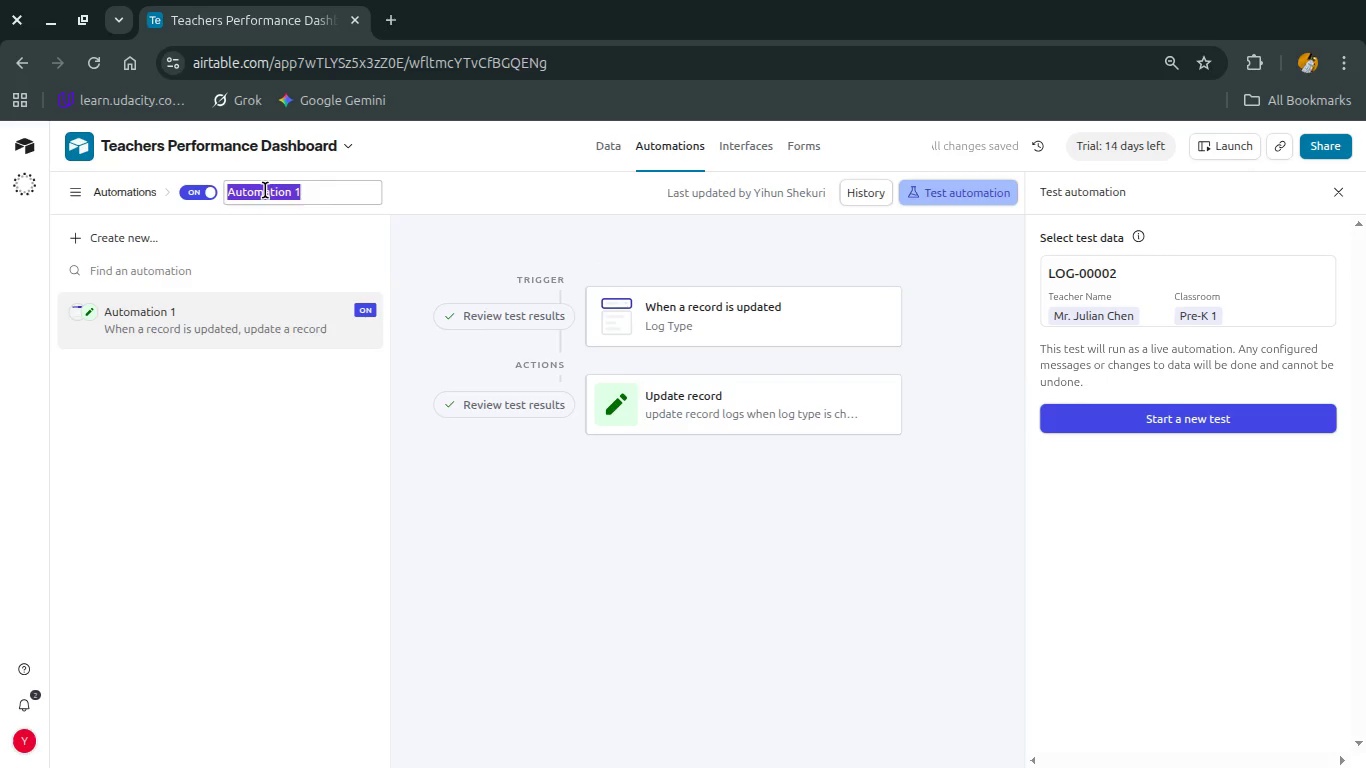 
type(INcin)
key(Backspace)
key(Backspace)
key(Backspace)
key(Backspace)
type(ndi)
key(Backspace)
key(Backspace)
type(cident Flagging)
 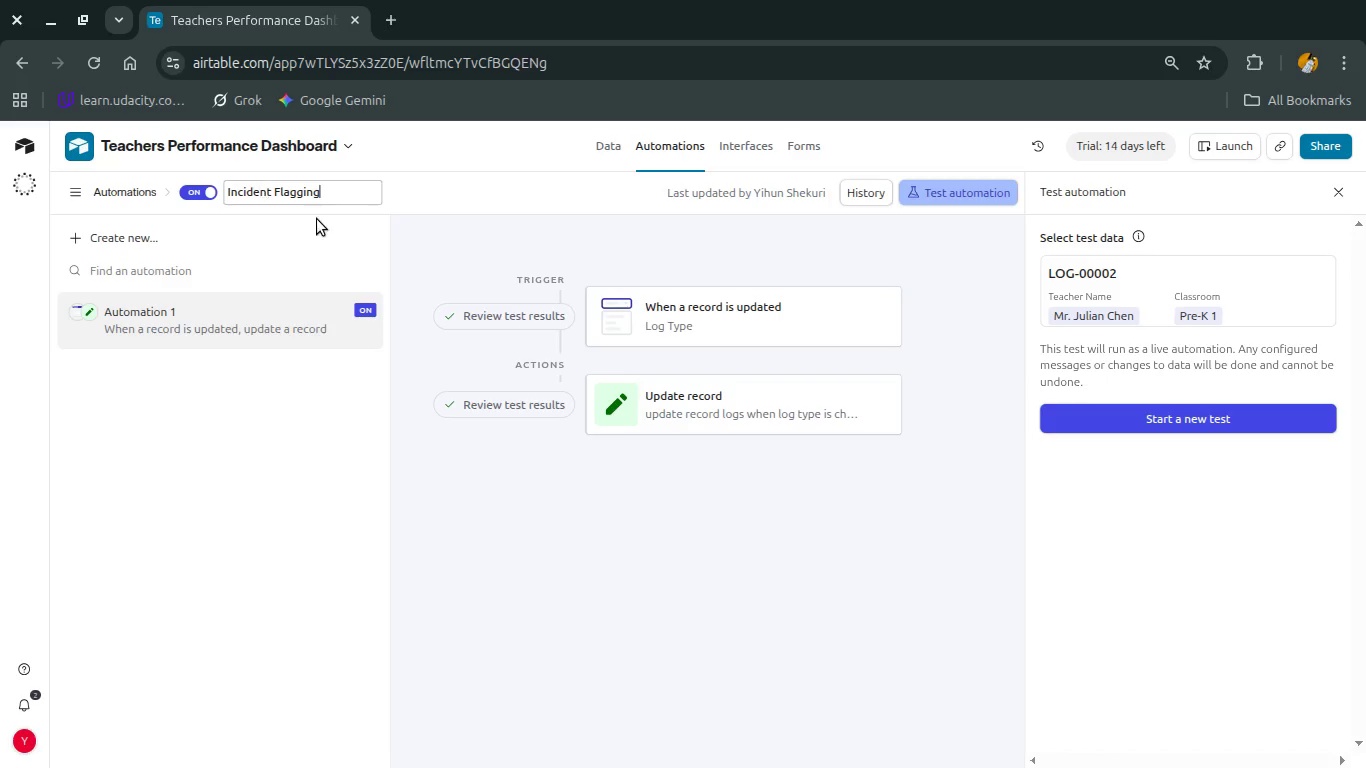 
left_click([441, 248])
 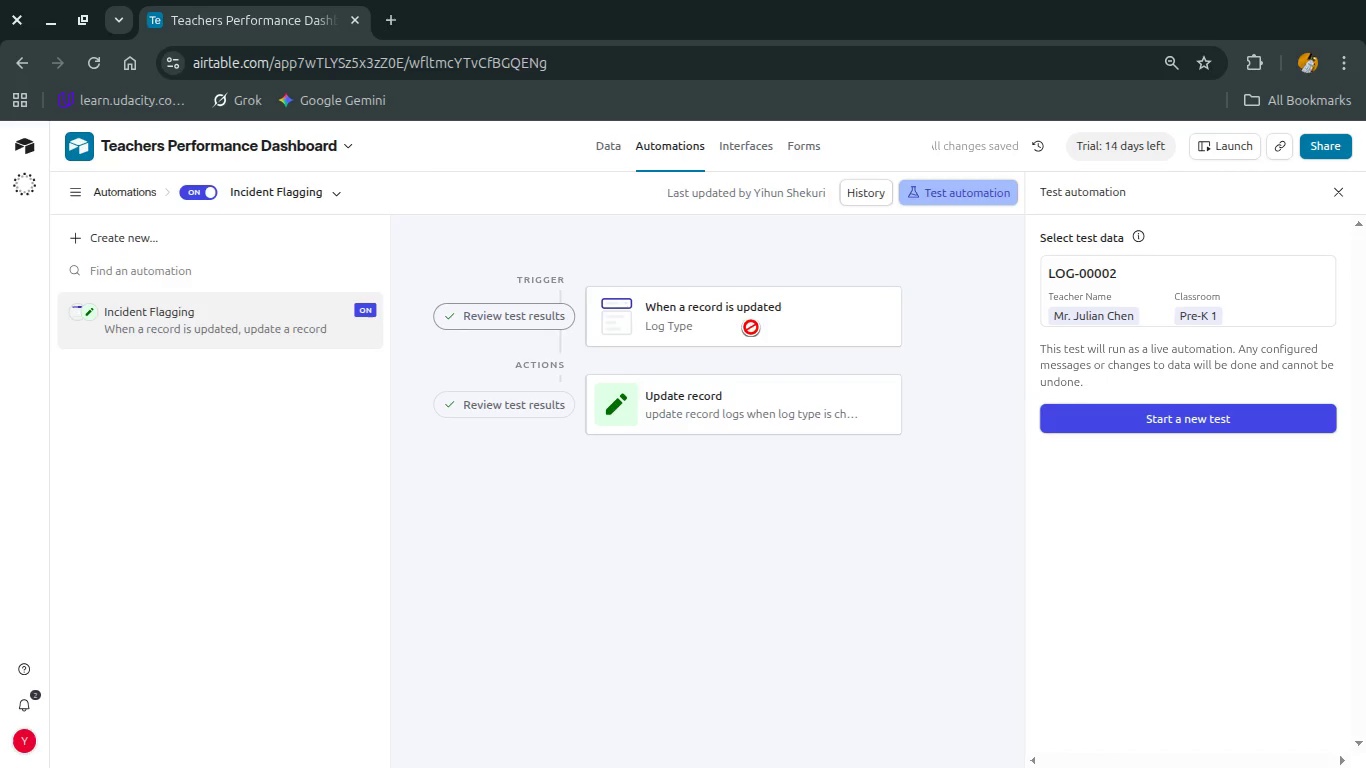 
wait(6.45)
 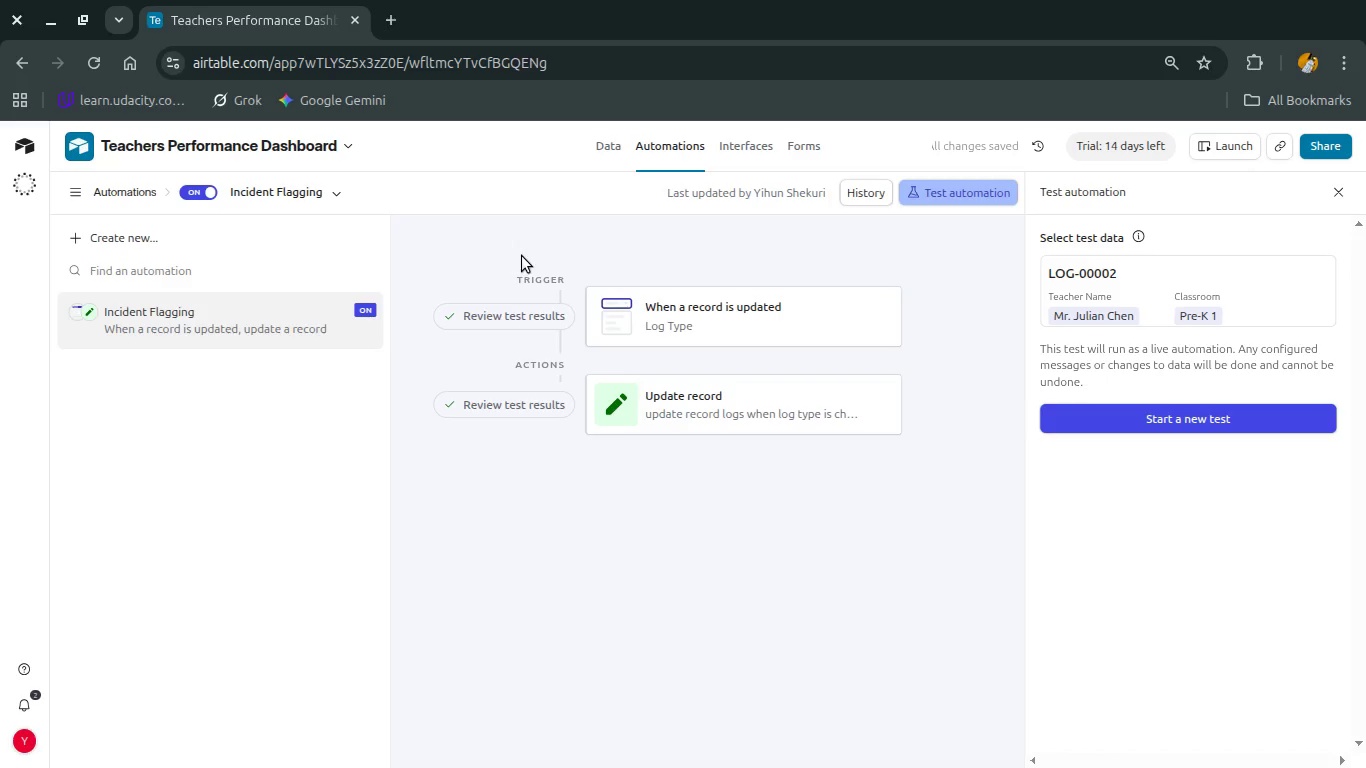 
left_click([603, 133])
 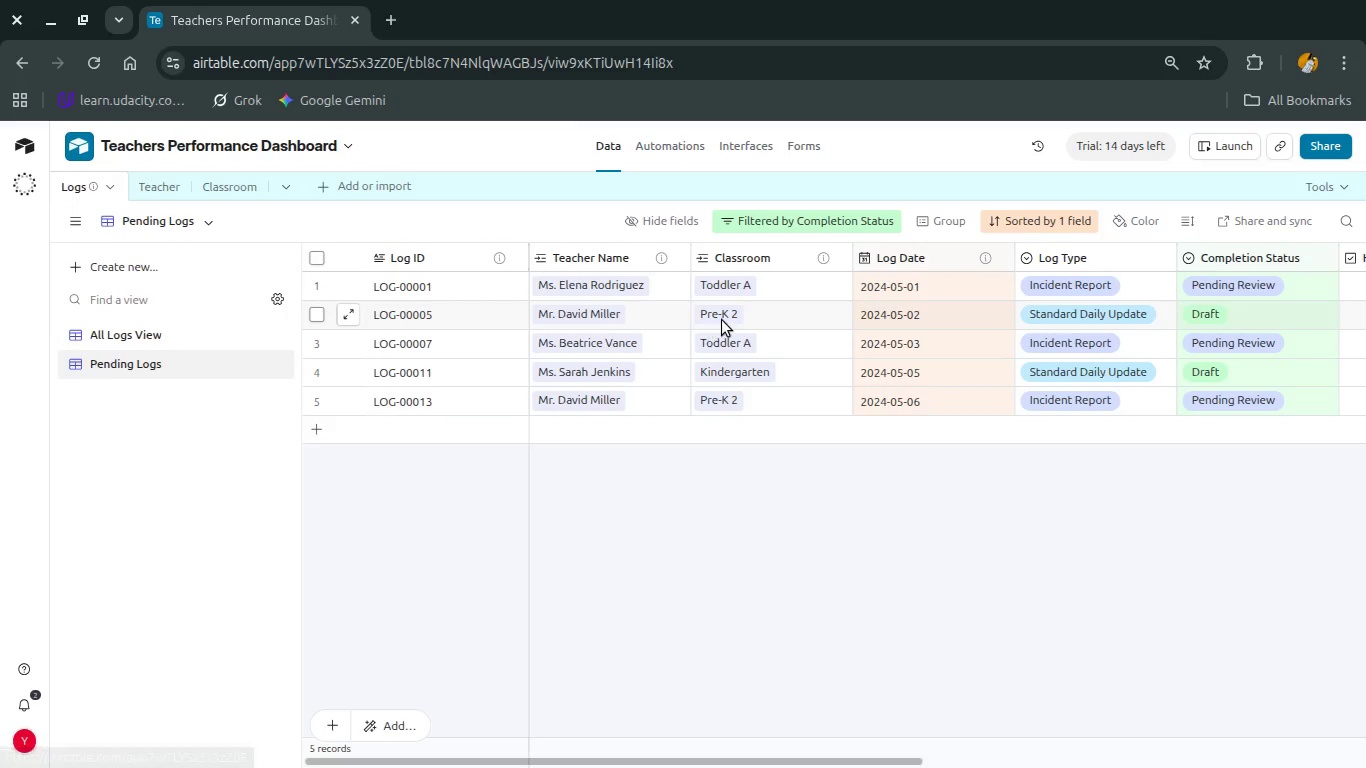 
left_click([941, 363])
 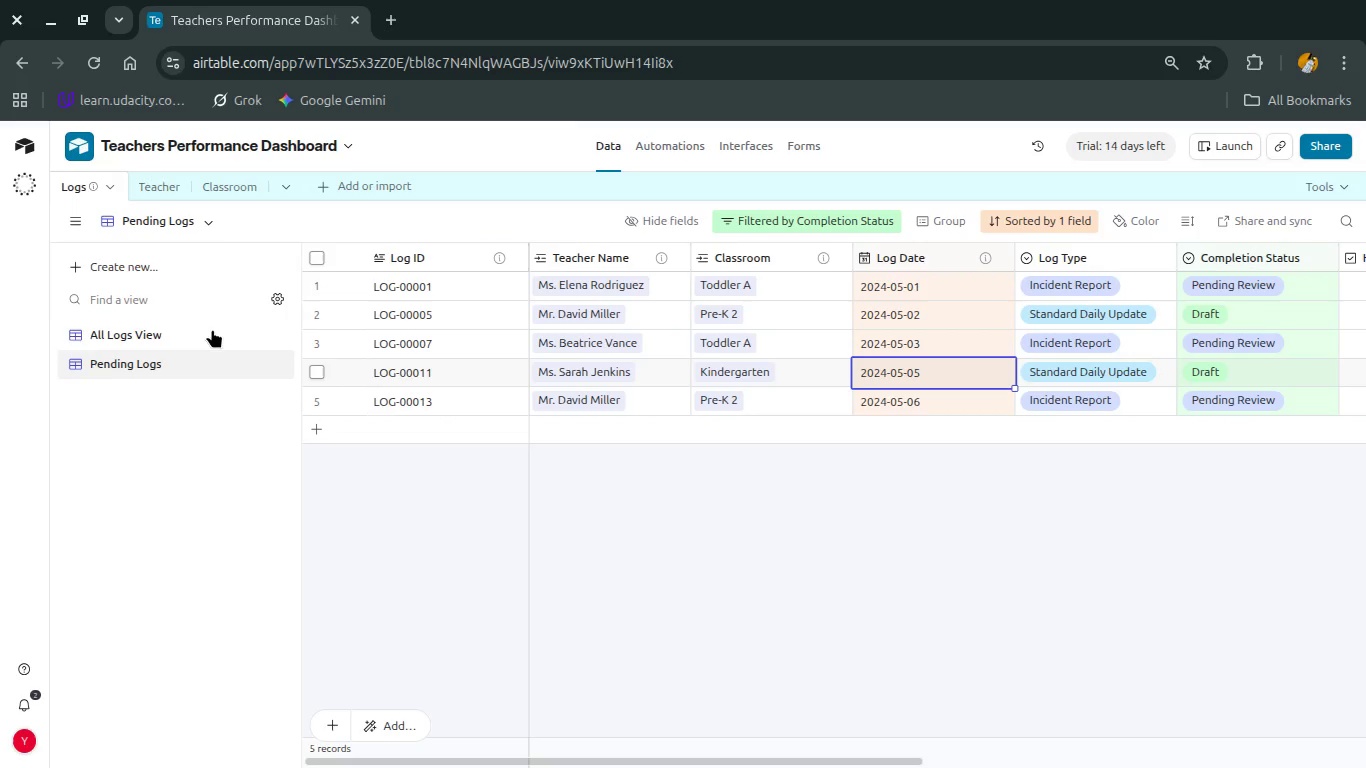 
left_click([211, 340])
 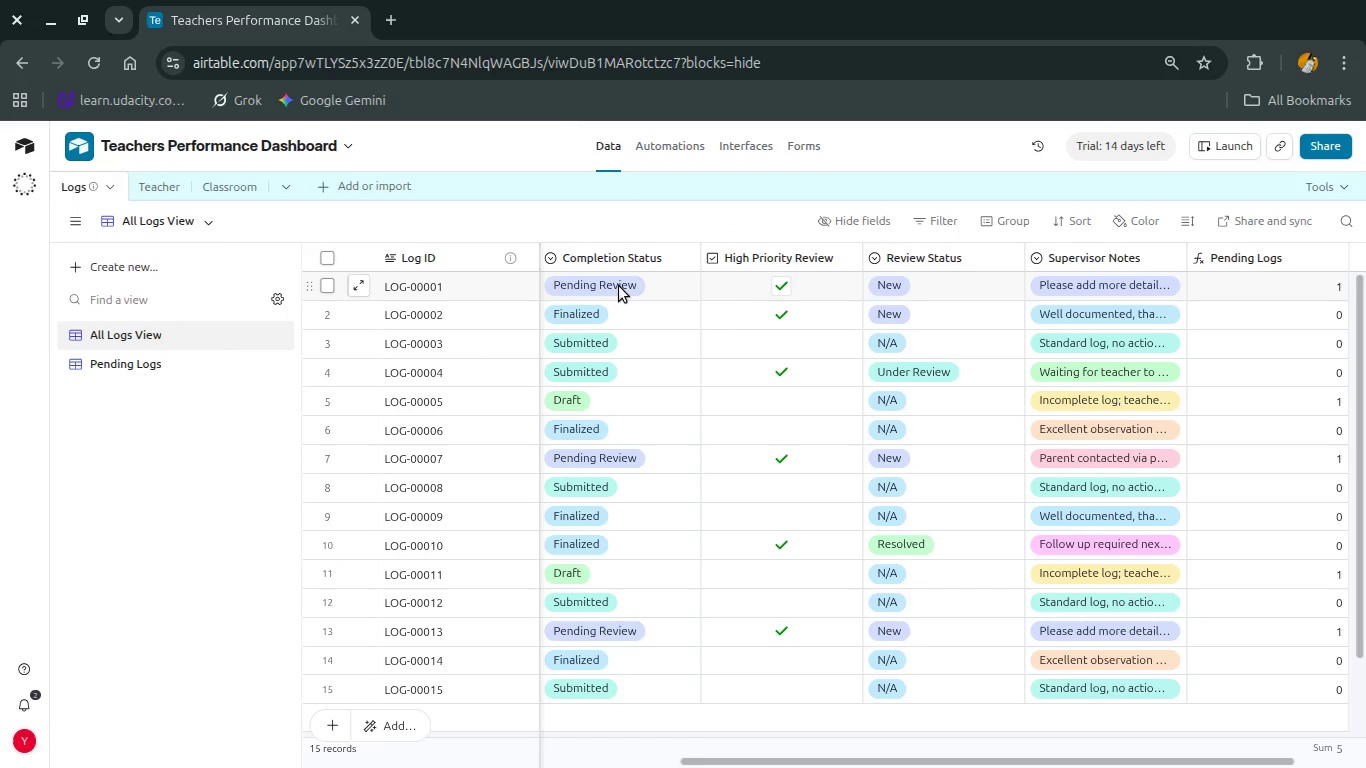 
scroll: coordinate [619, 286], scroll_direction: up, amount: 9.0
 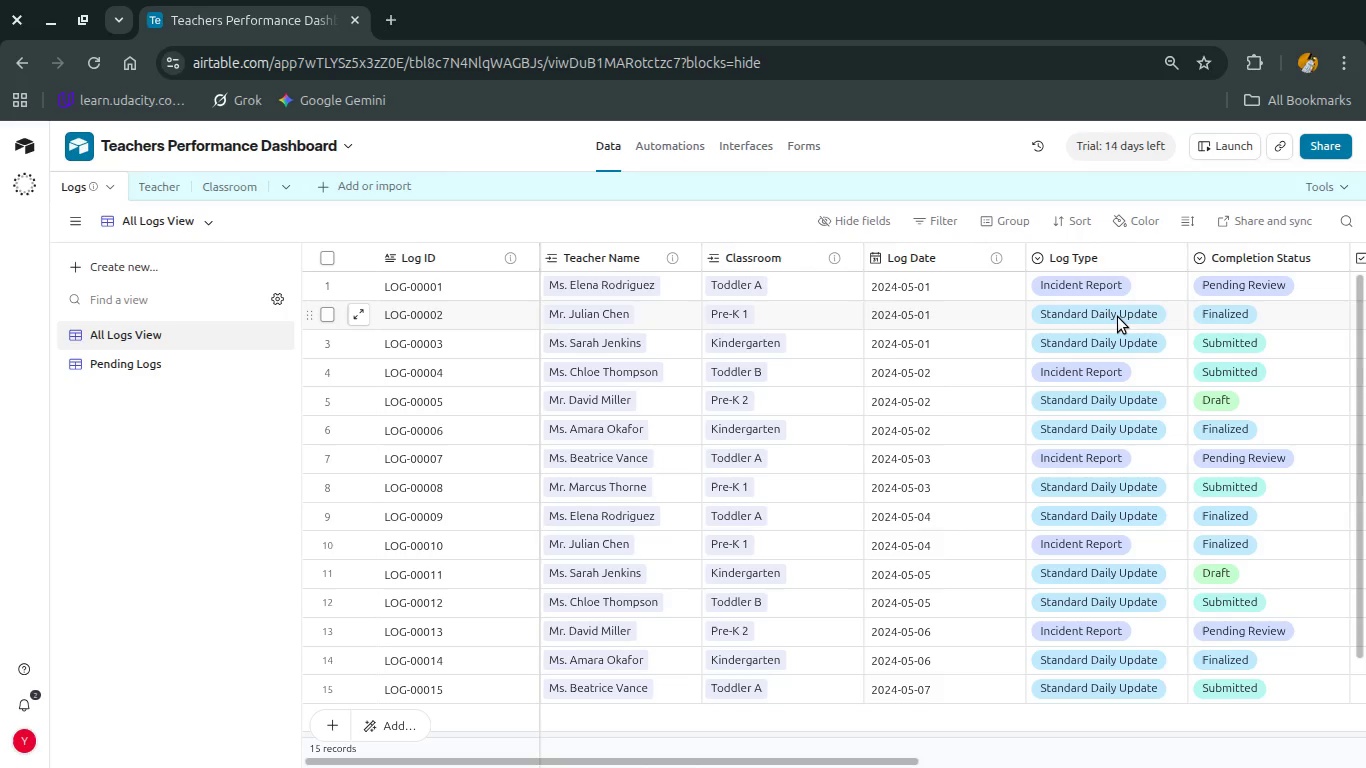 
scroll: coordinate [1118, 317], scroll_direction: down, amount: 3.0
 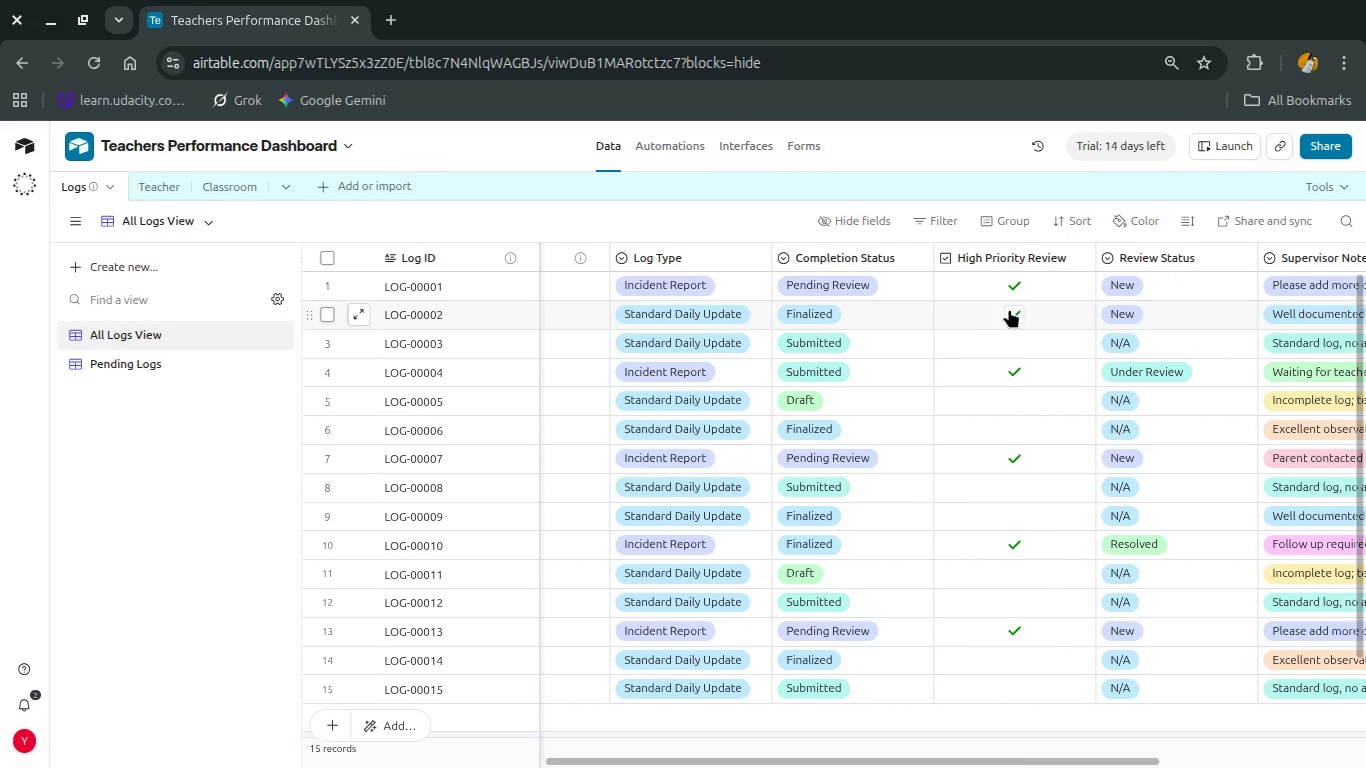 
left_click([1012, 309])
 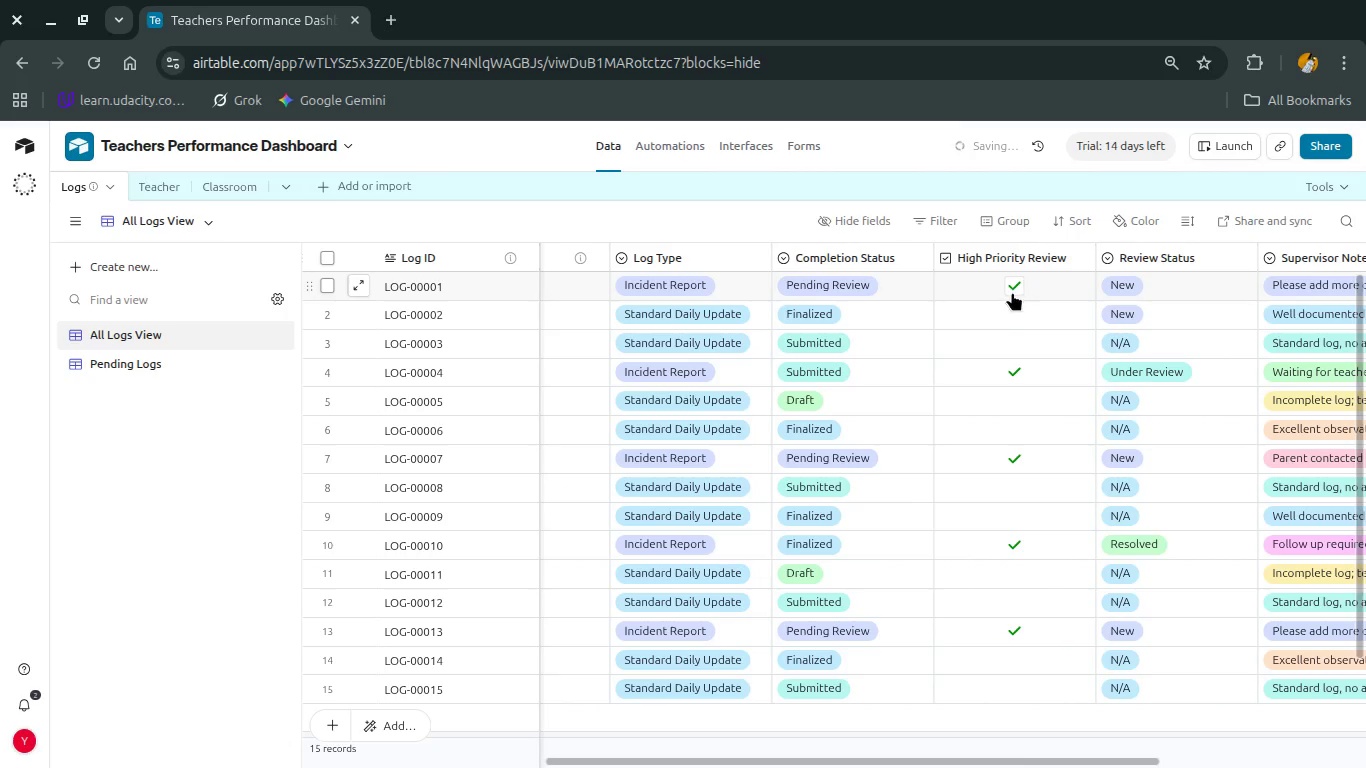 
left_click([1012, 292])
 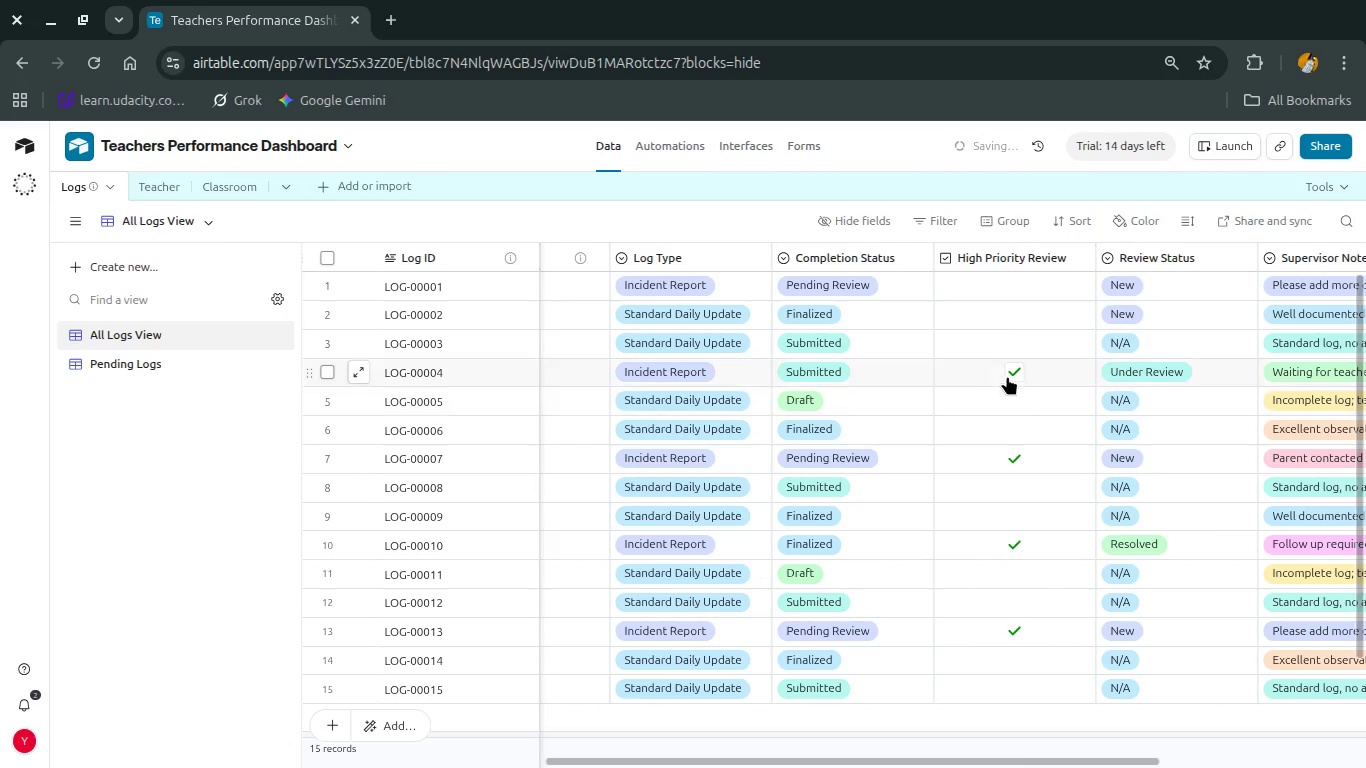 
left_click([1014, 373])
 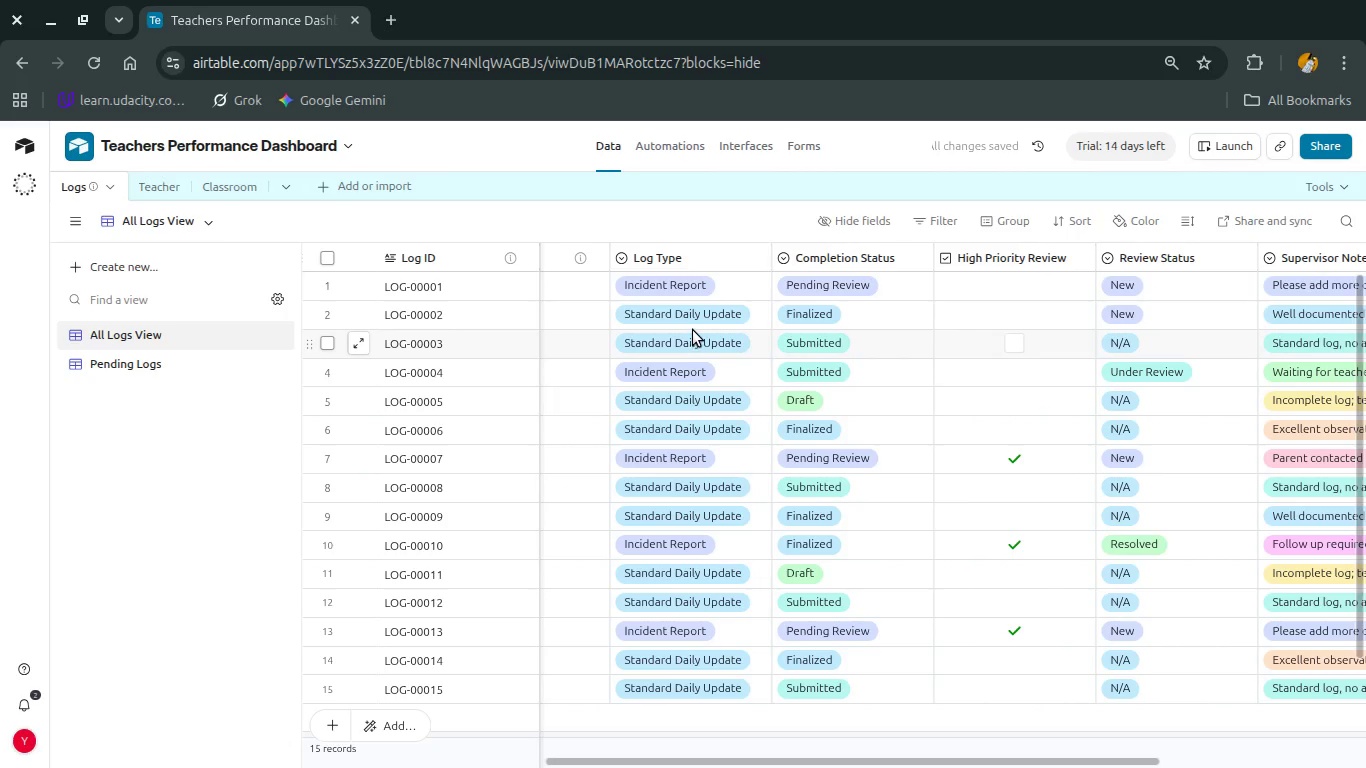 
double_click([704, 306])
 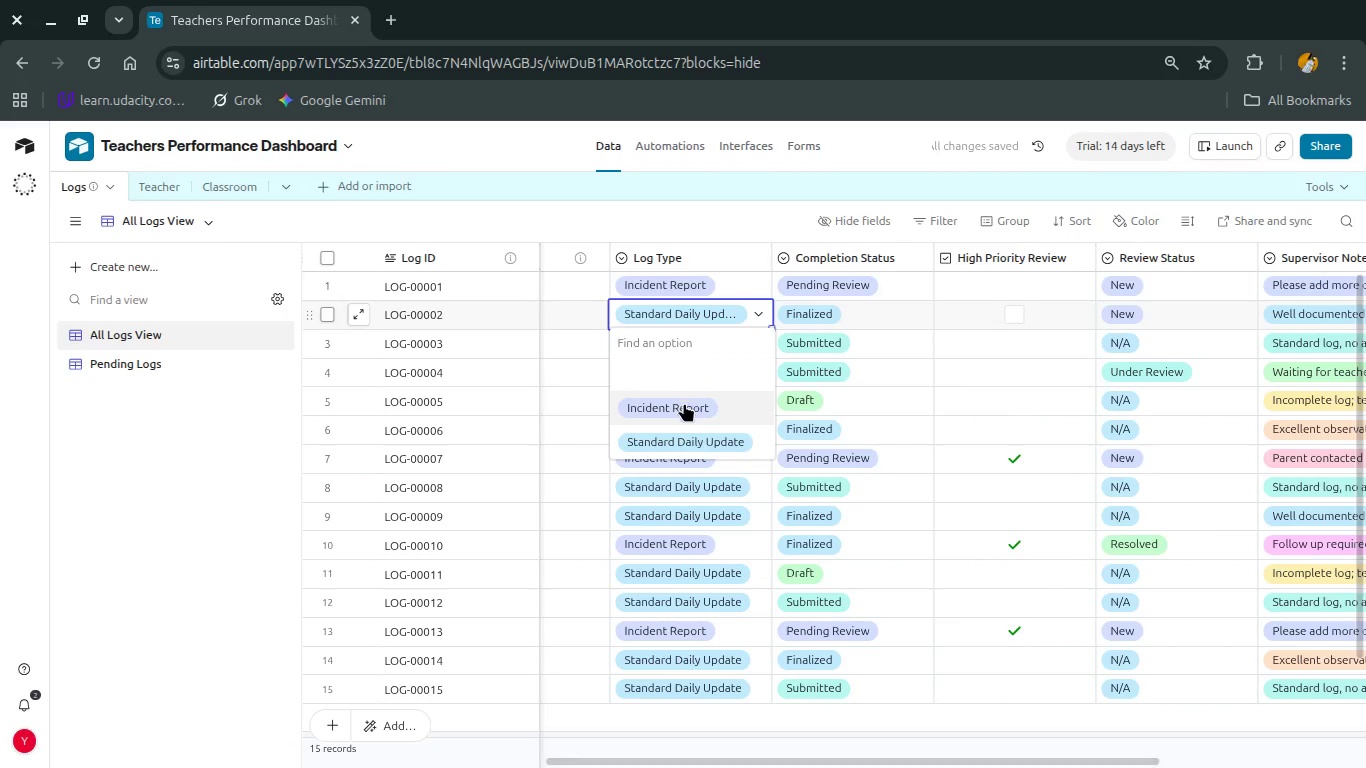 
left_click([684, 403])
 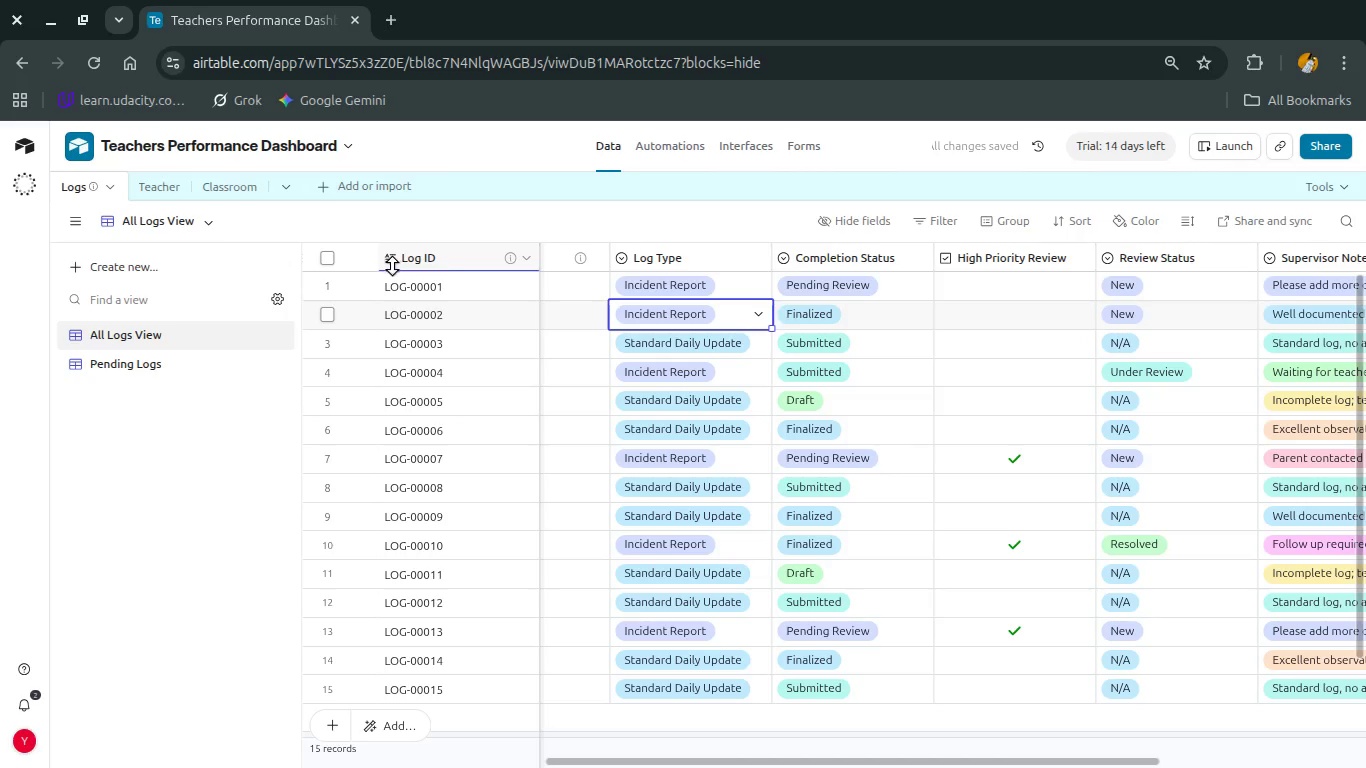 
wait(7.26)
 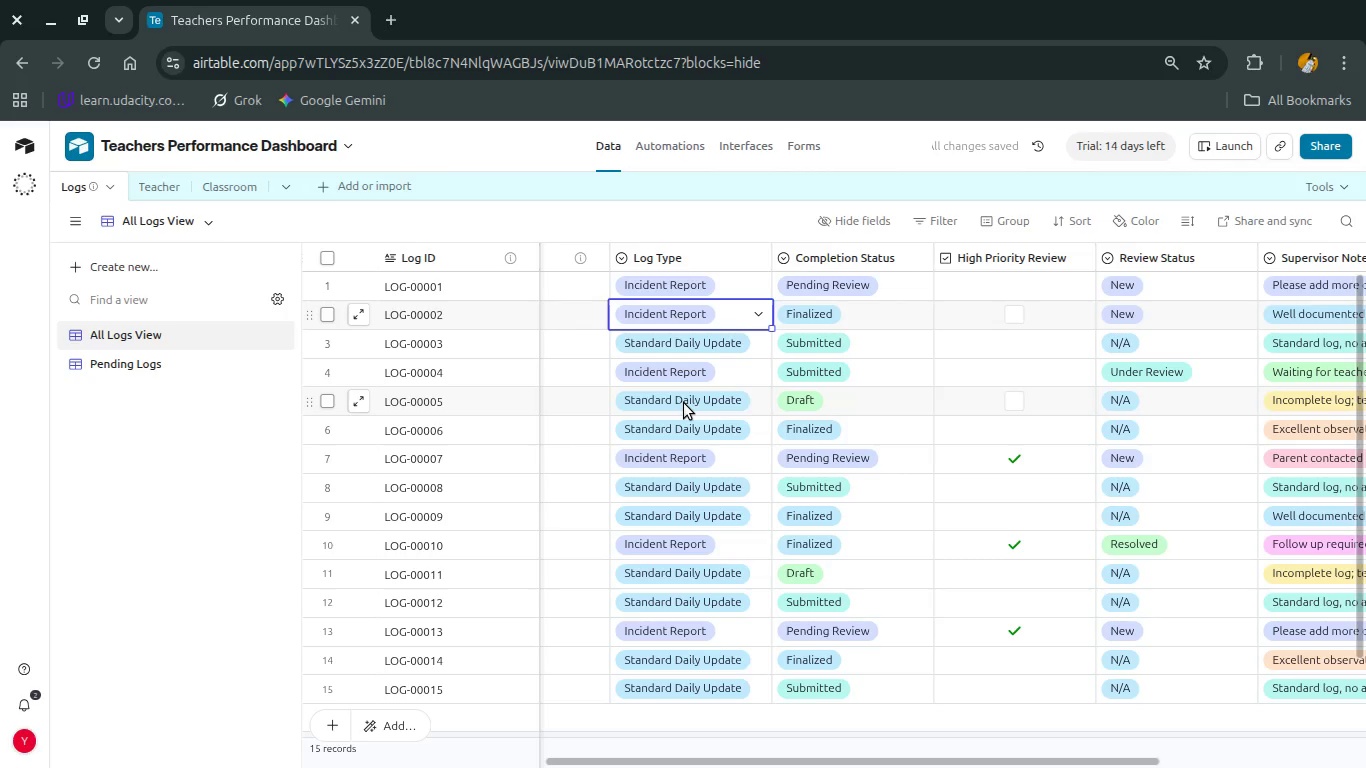 
left_click([658, 137])
 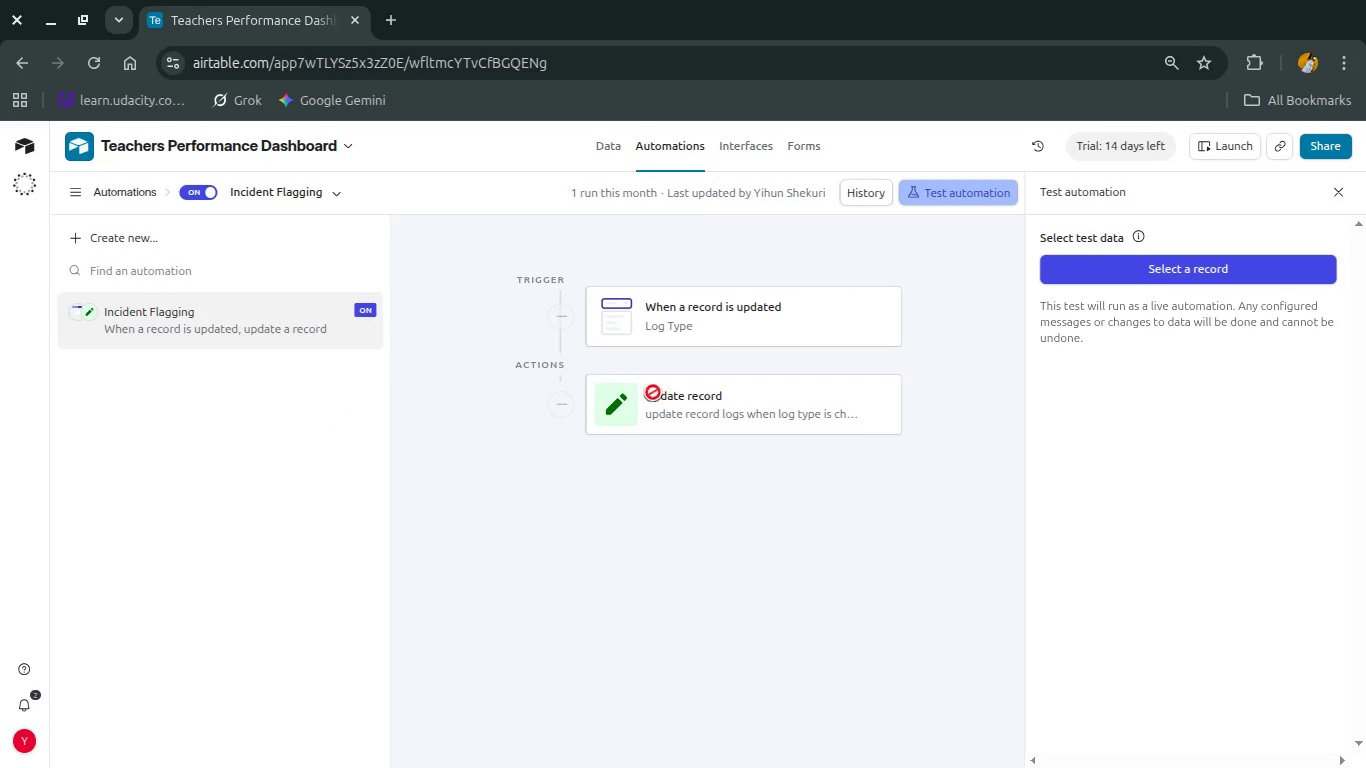 
left_click([833, 399])
 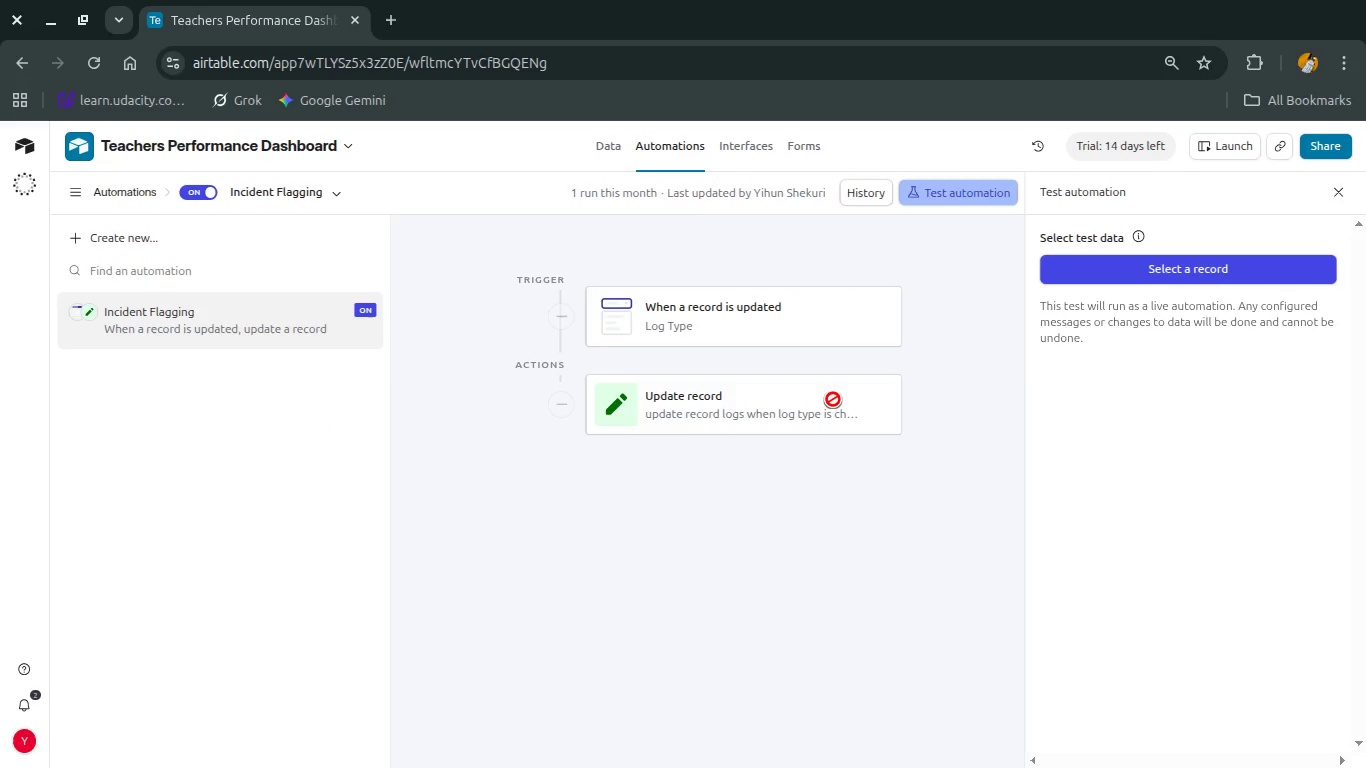 
double_click([833, 399])
 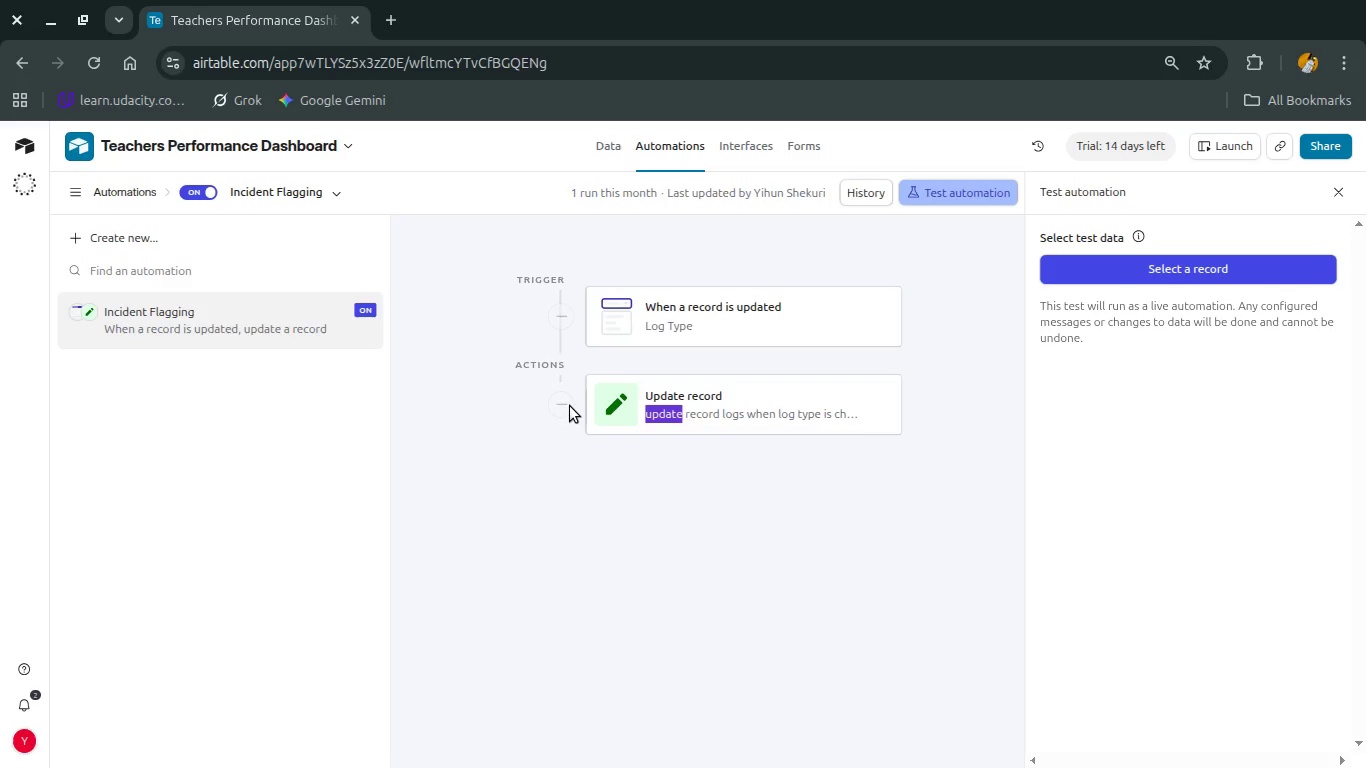 
left_click([563, 405])
 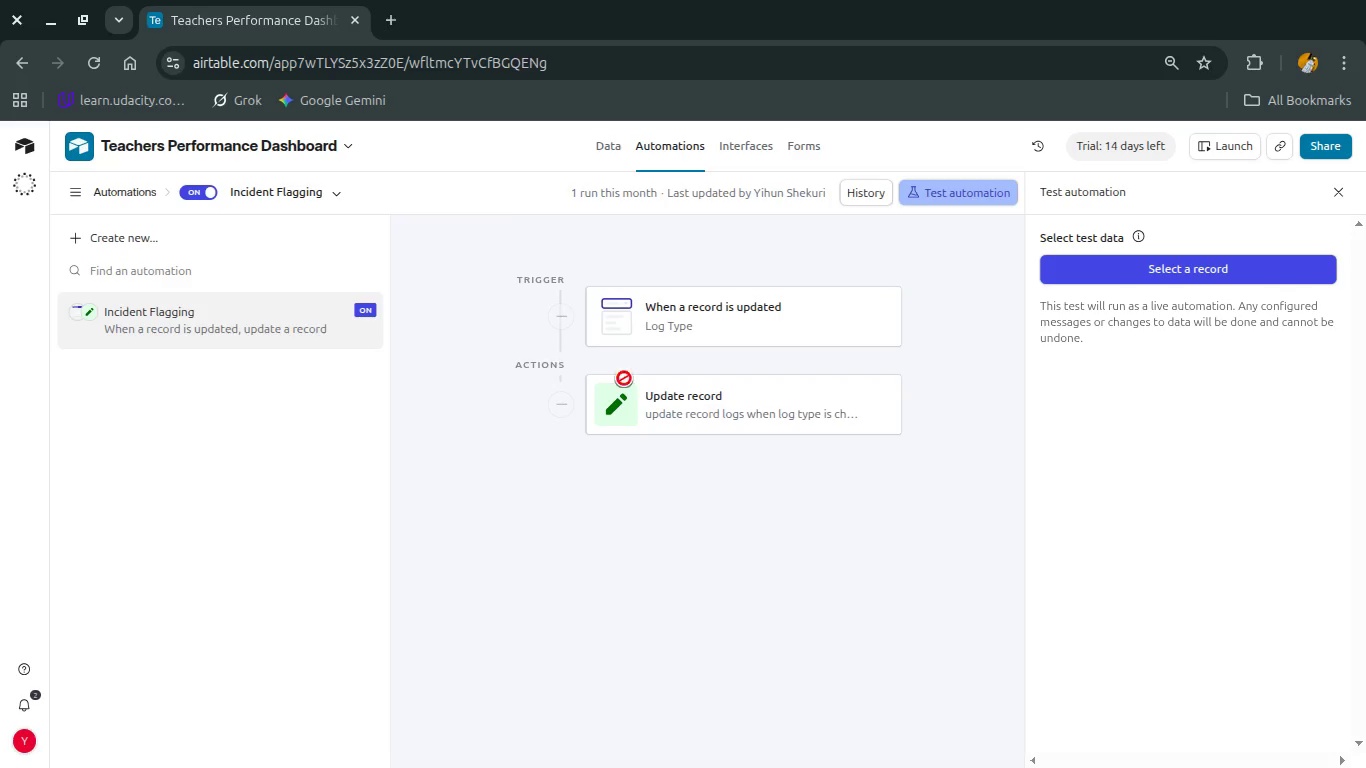 
left_click_drag(start_coordinate=[653, 393], to_coordinate=[293, 319])
 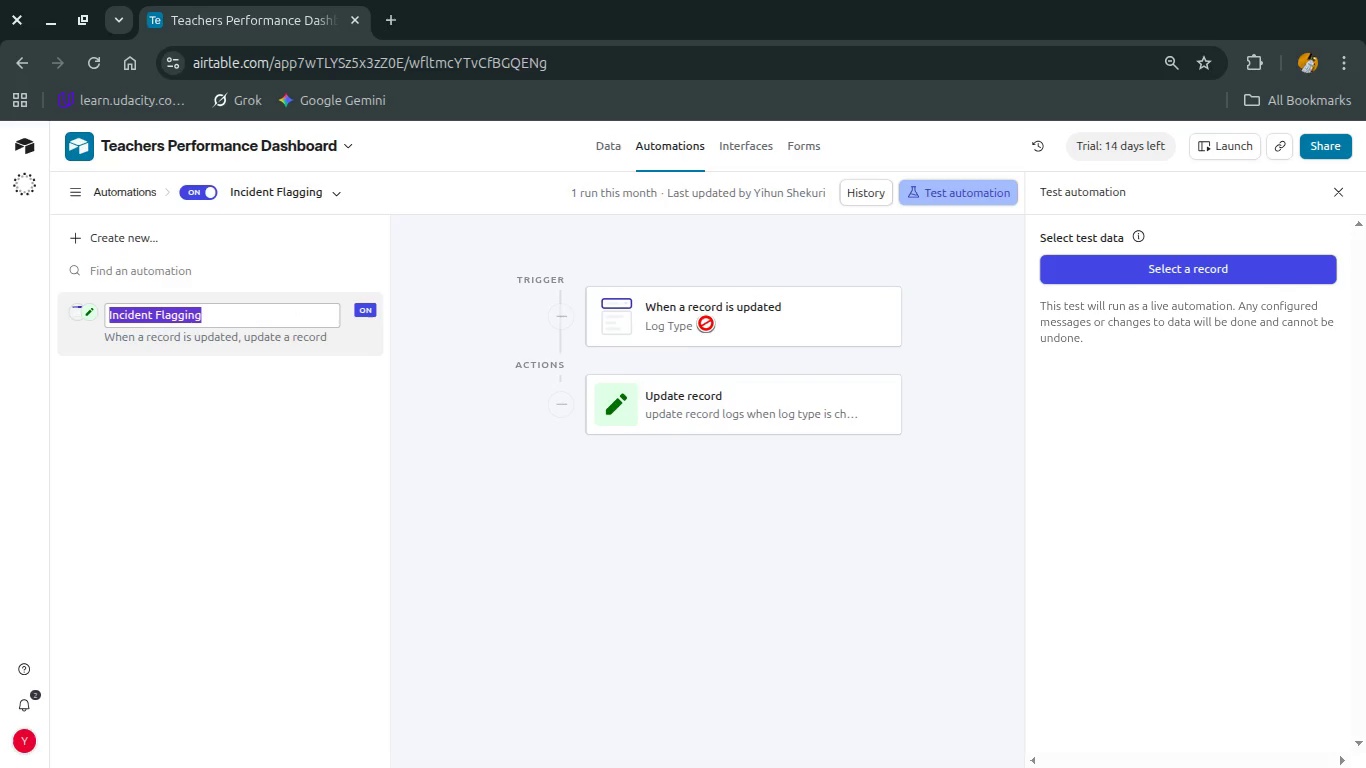 
double_click([713, 318])
 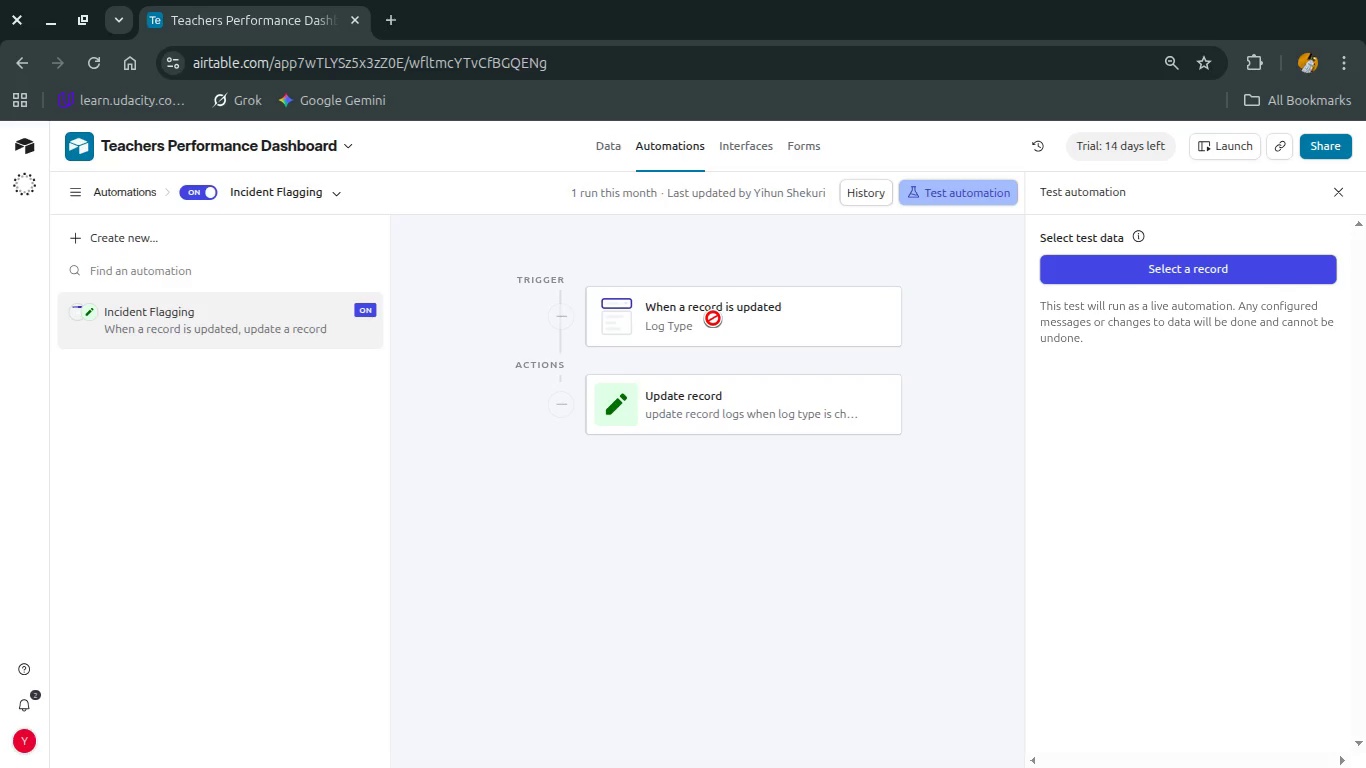 
triple_click([713, 318])
 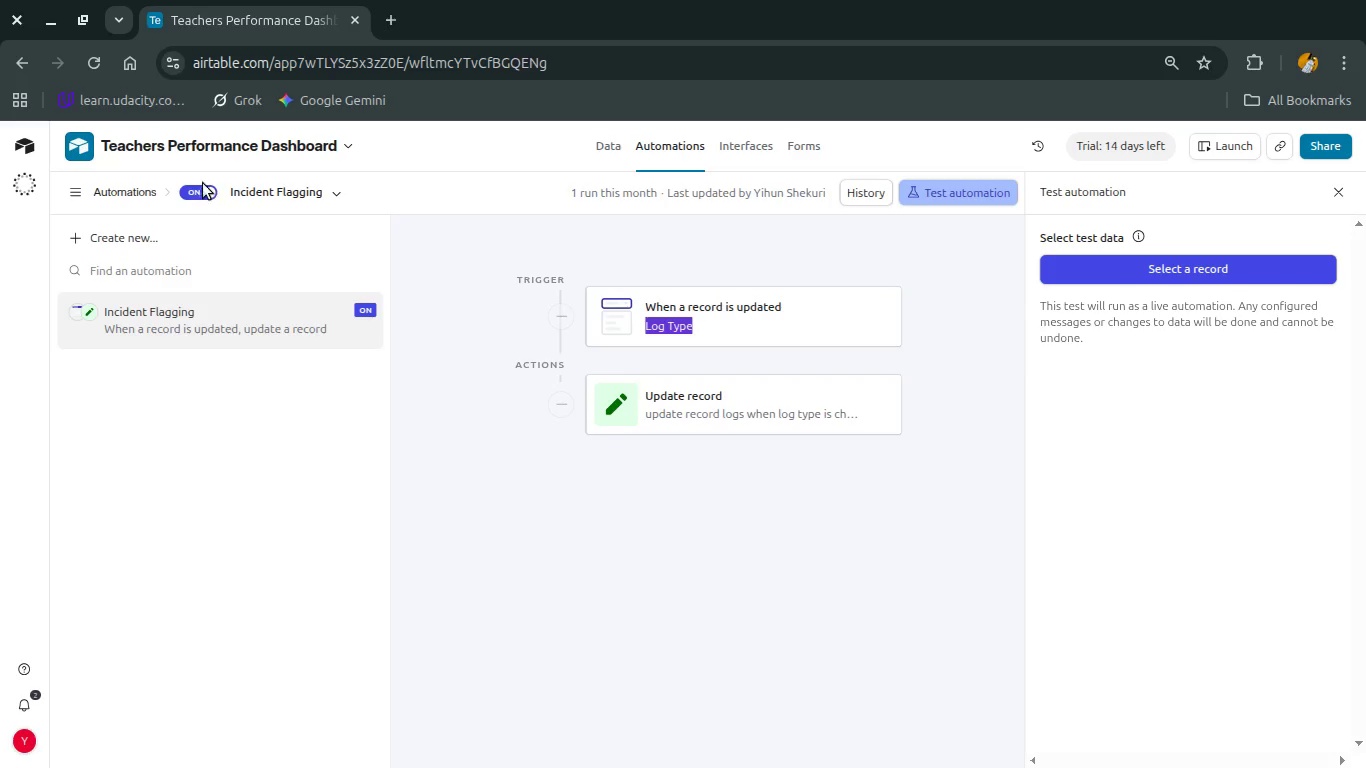 
left_click([189, 193])
 